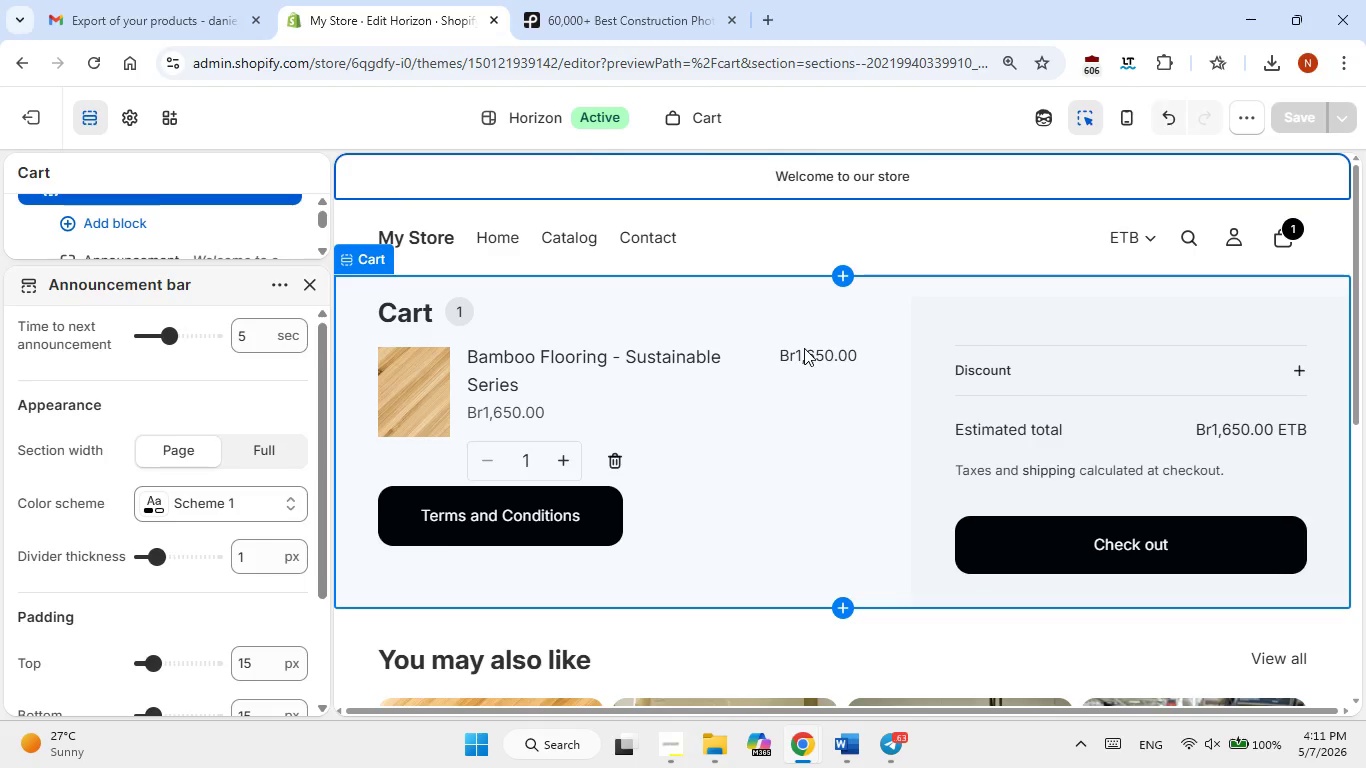 
scroll: coordinate [804, 348], scroll_direction: up, amount: 4.0
 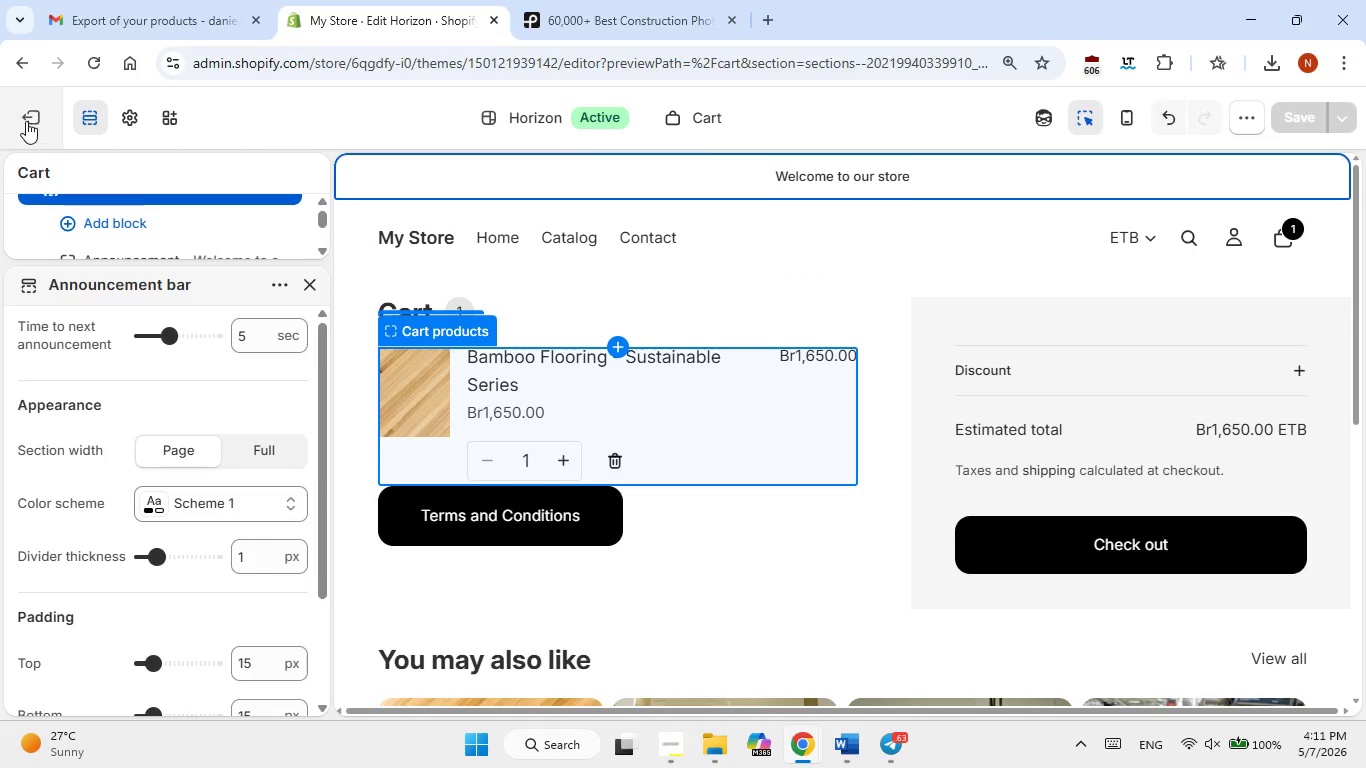 
left_click([24, 126])
 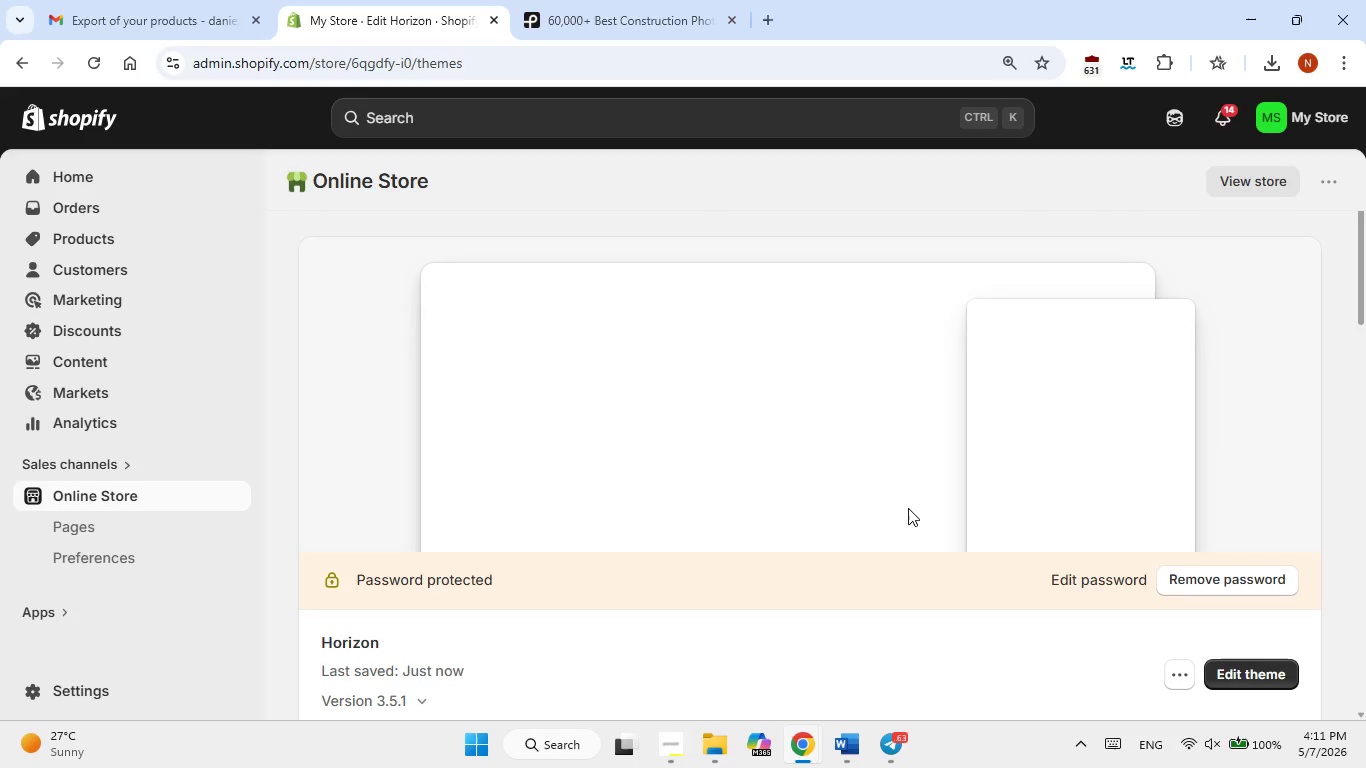 
wait(9.17)
 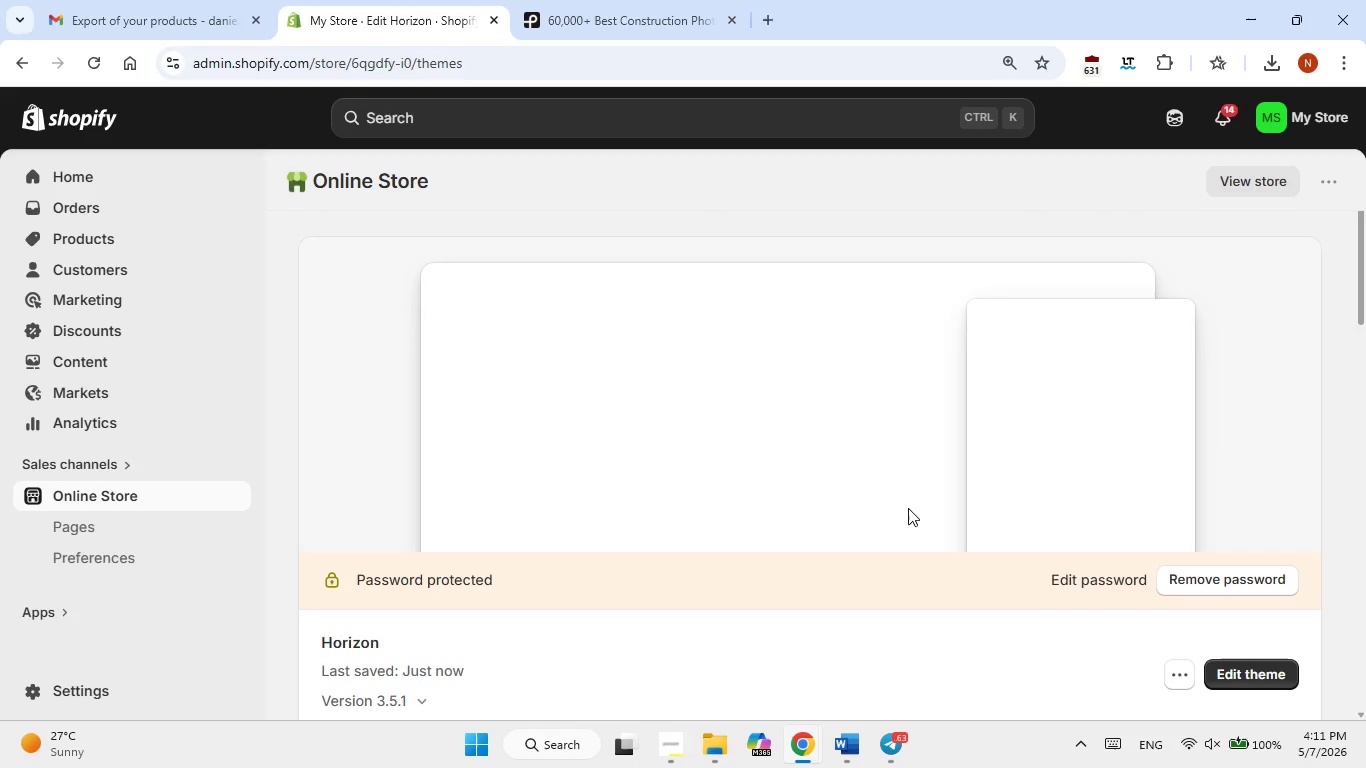 
left_click([1067, 425])
 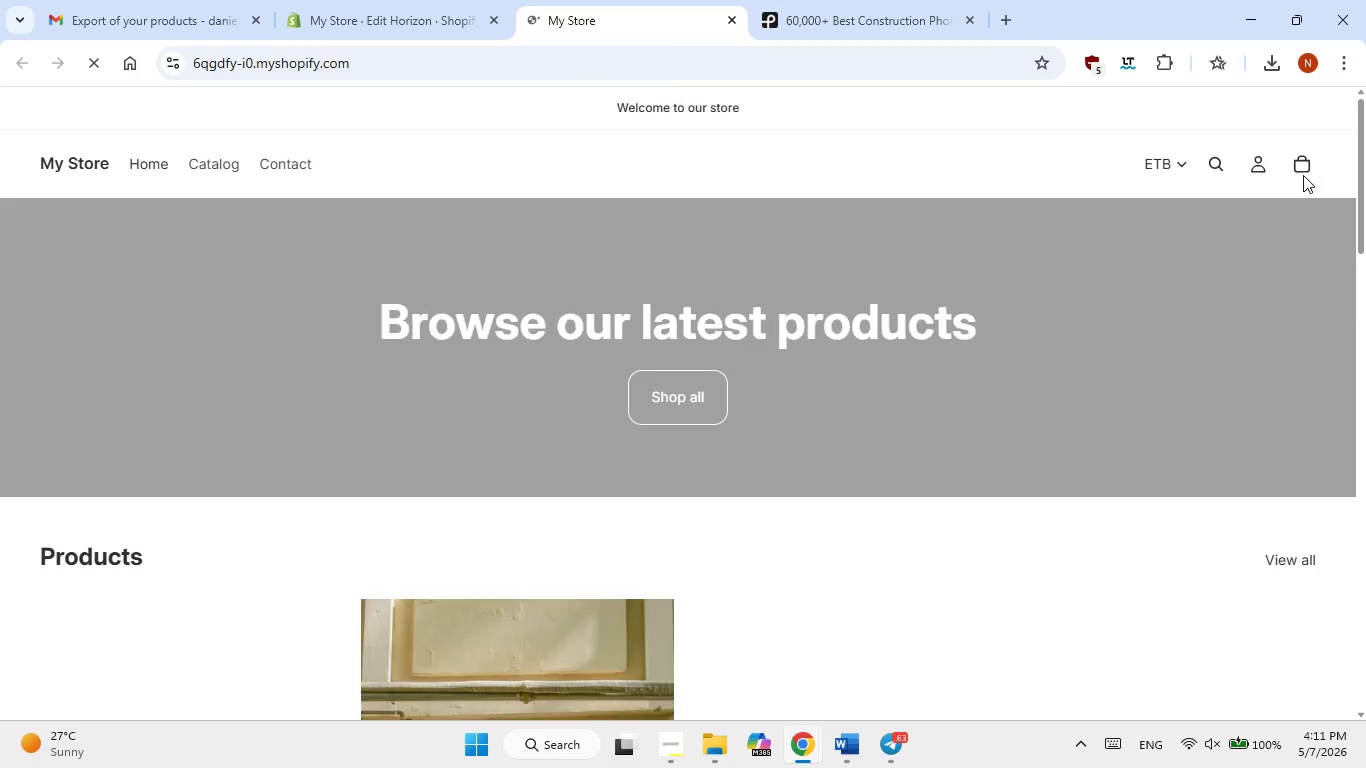 
double_click([1303, 159])
 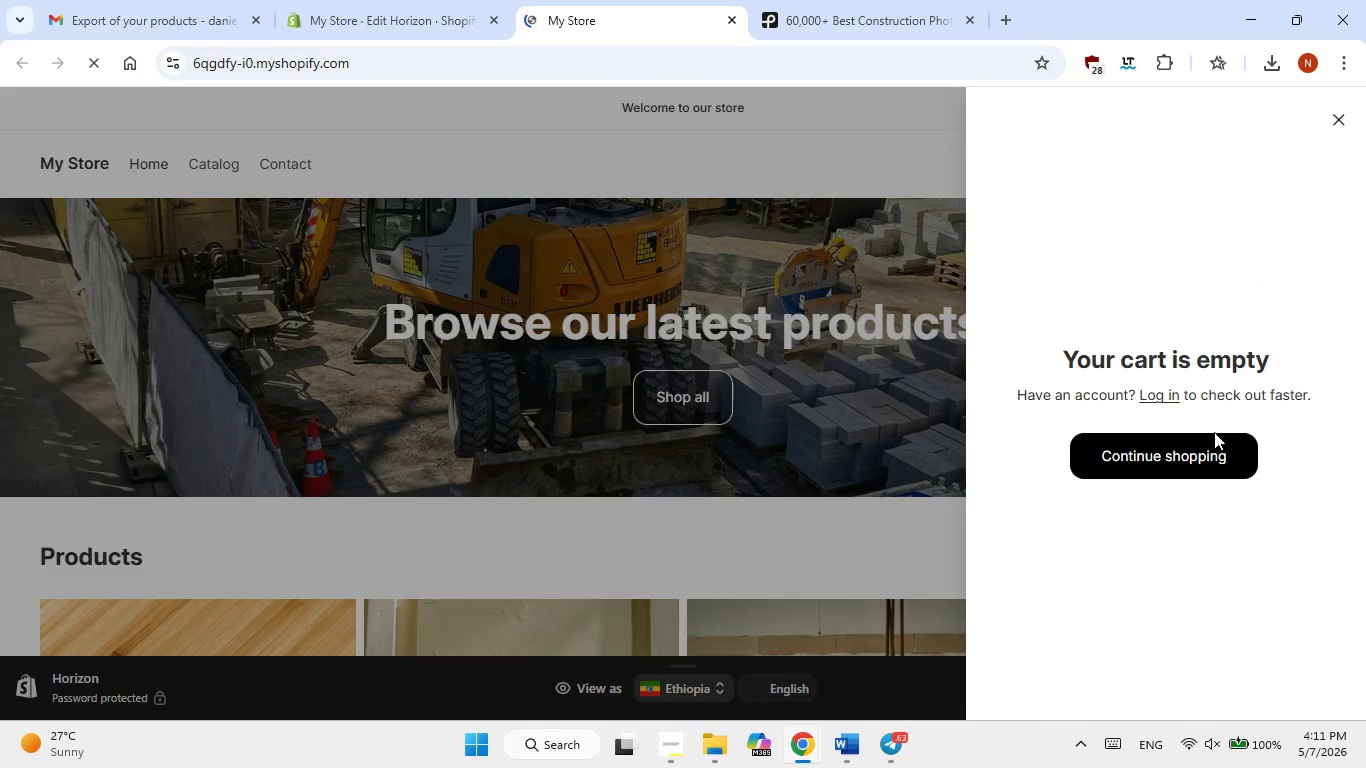 
left_click([1191, 459])
 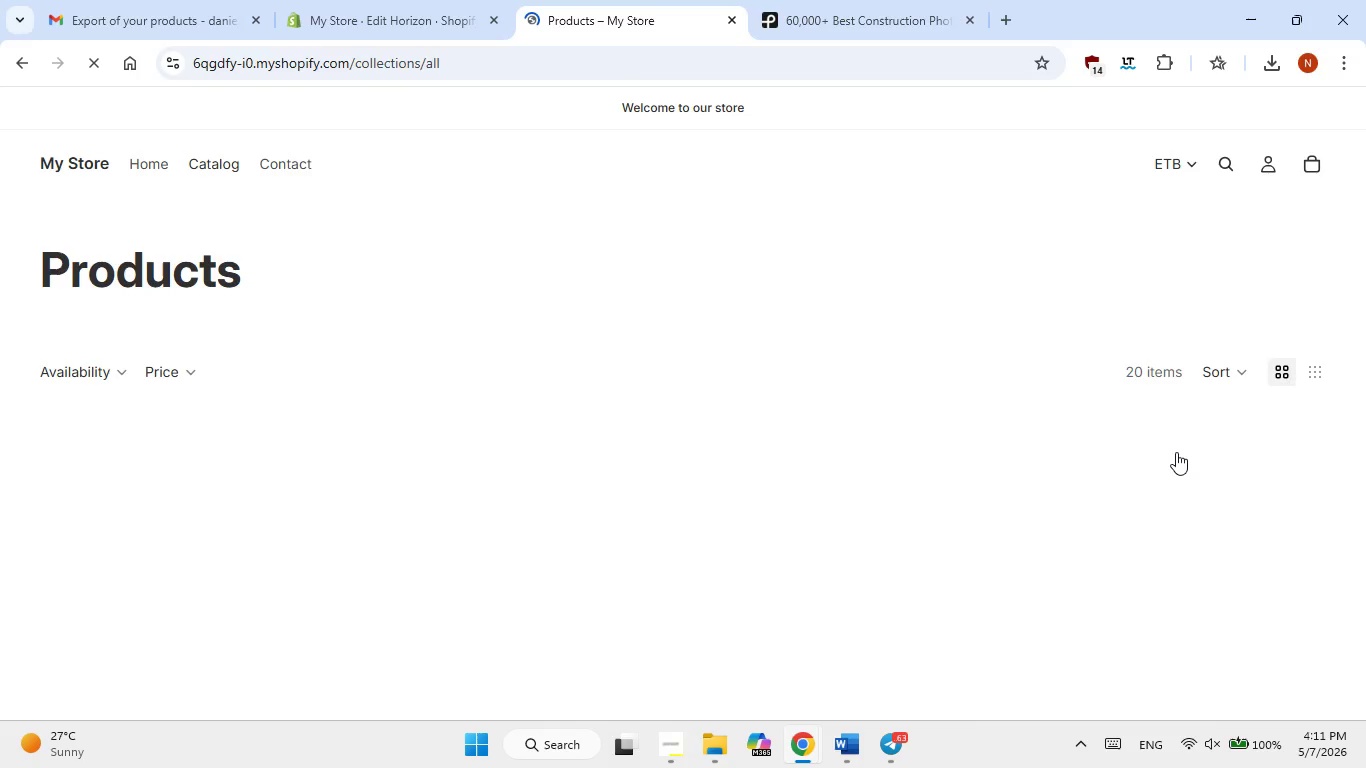 
scroll: coordinate [423, 431], scroll_direction: down, amount: 3.0
 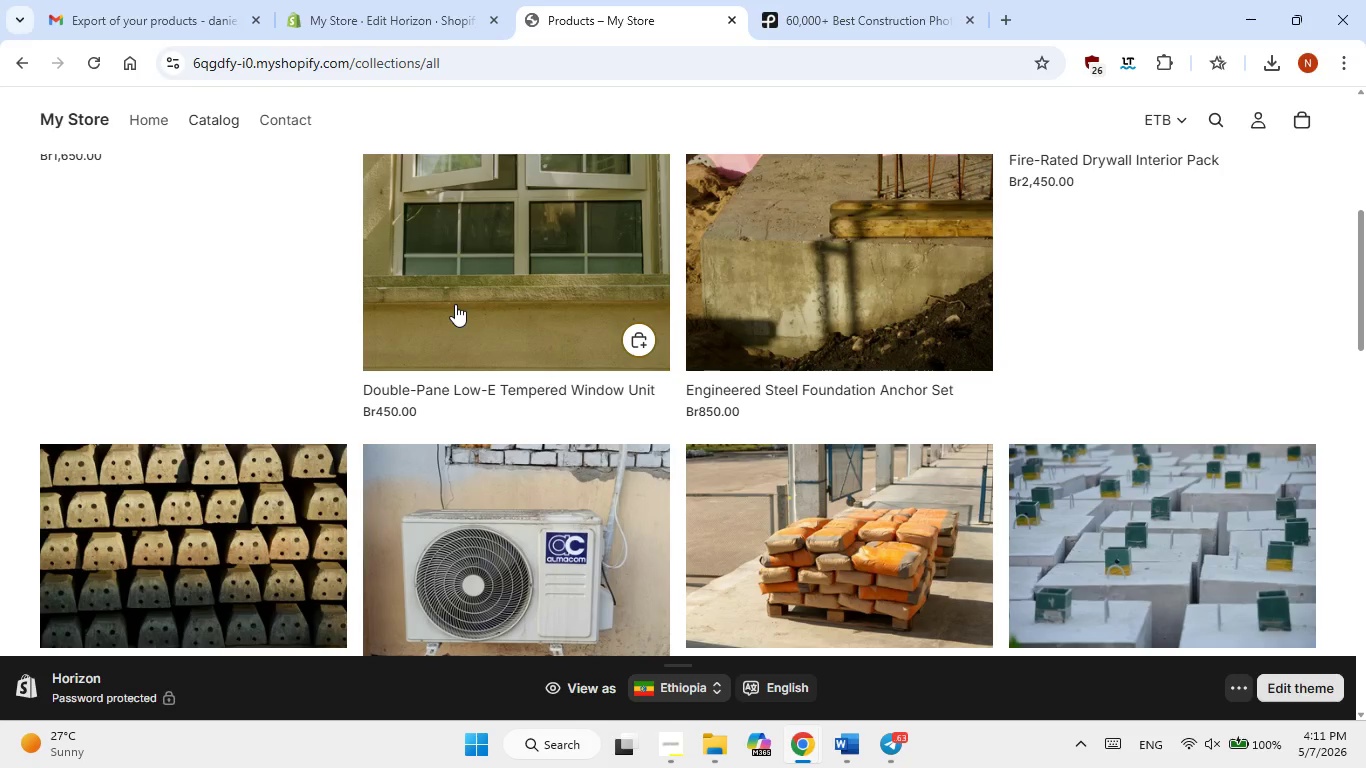 
left_click([470, 281])
 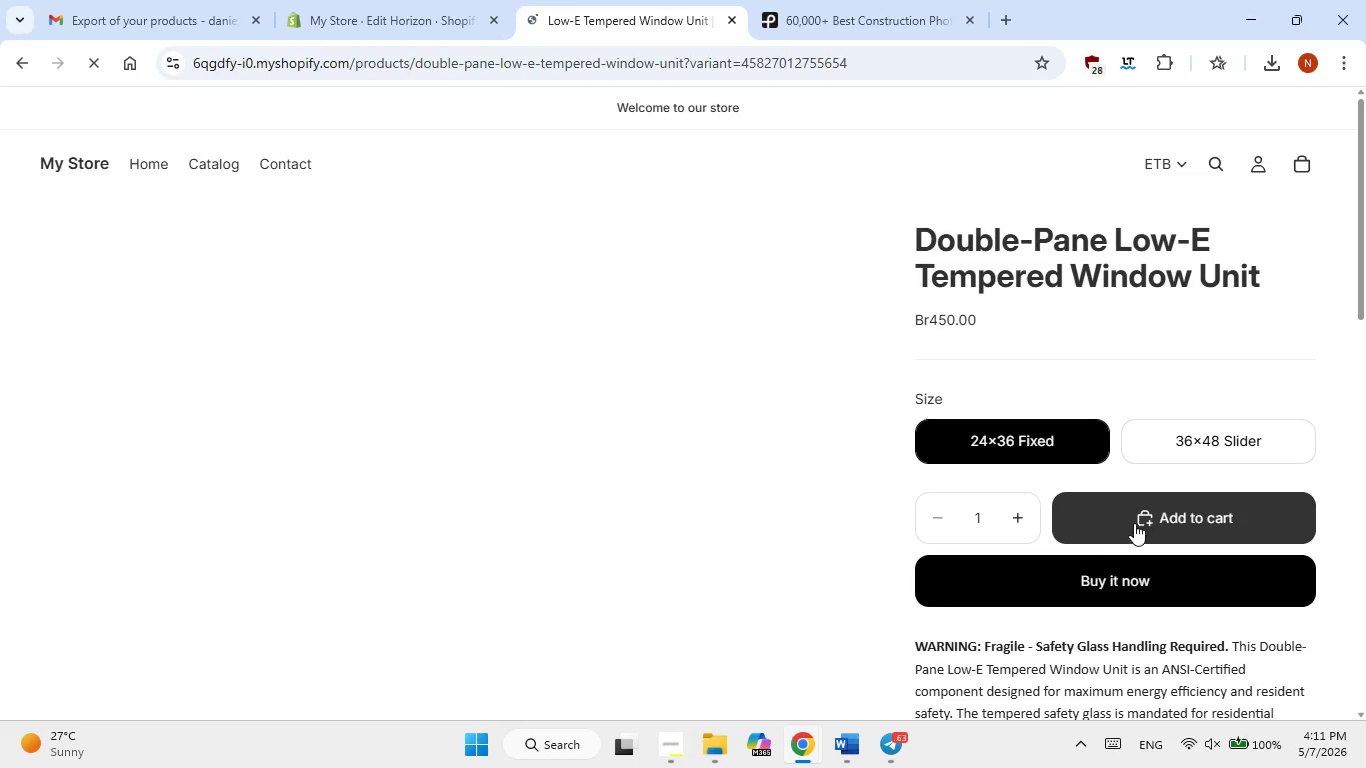 
left_click([1133, 522])
 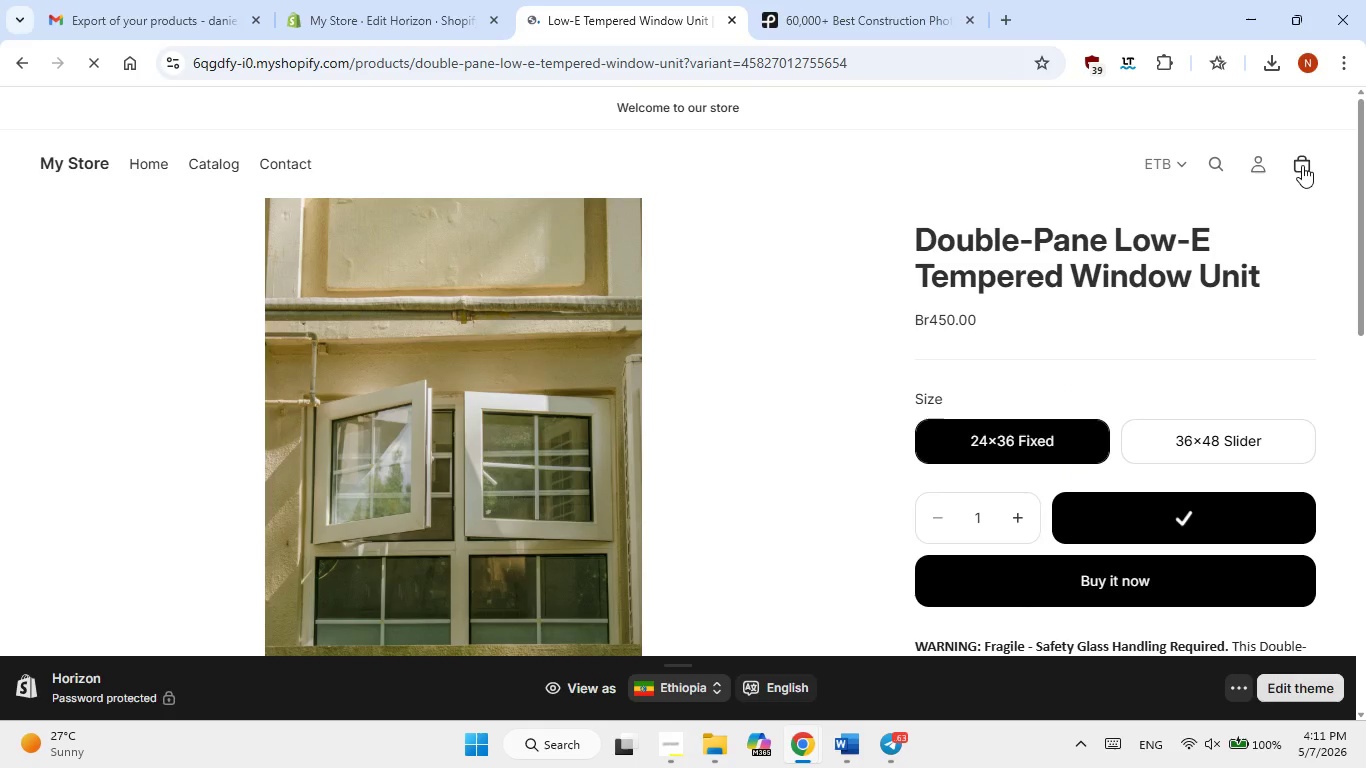 
double_click([1302, 165])
 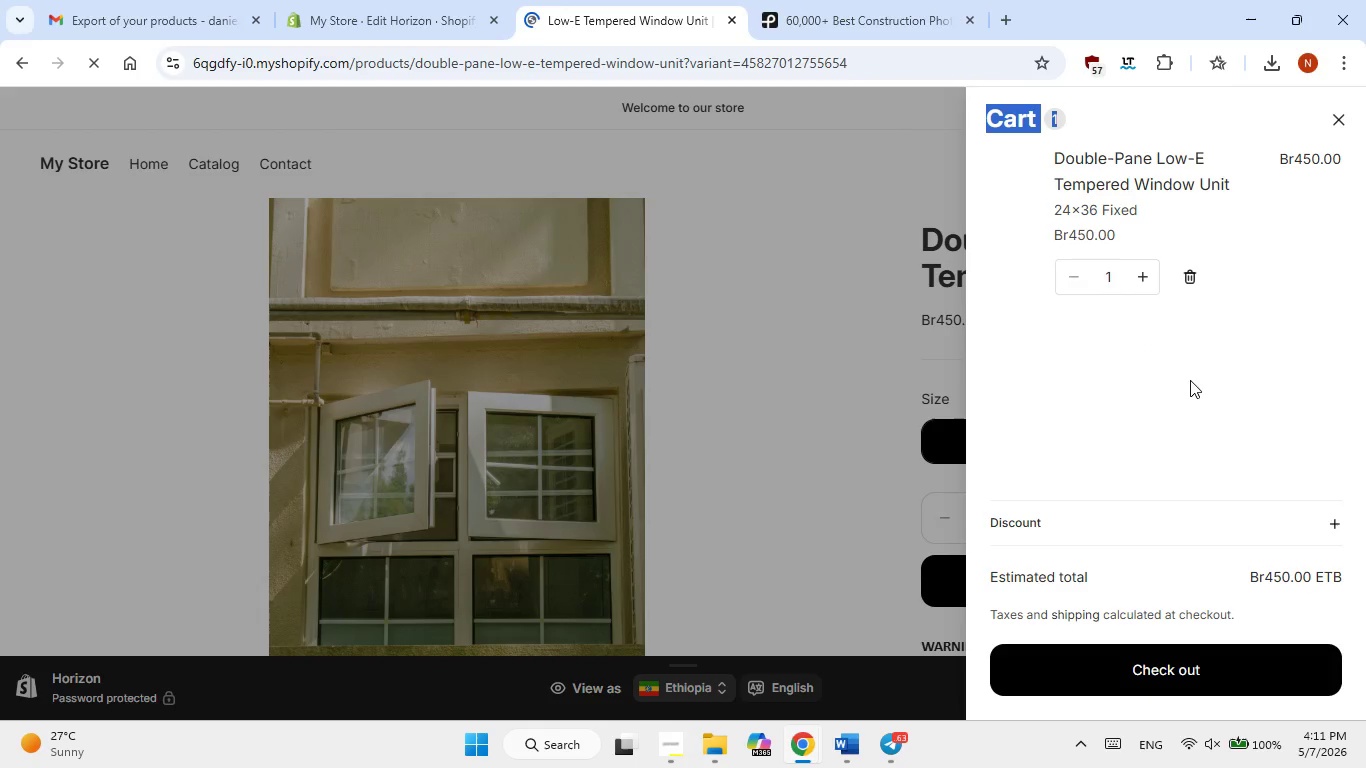 
scroll: coordinate [1190, 416], scroll_direction: up, amount: 1.0
 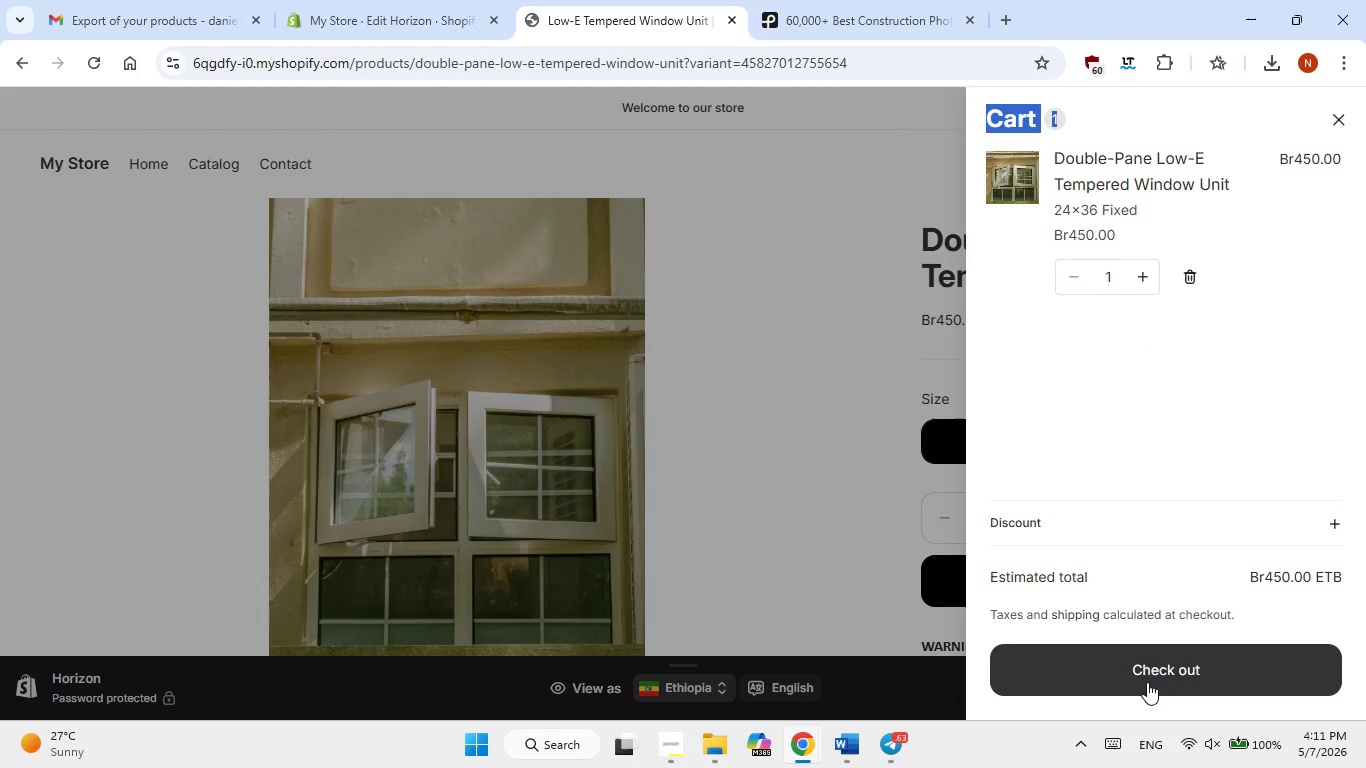 
left_click([1147, 683])
 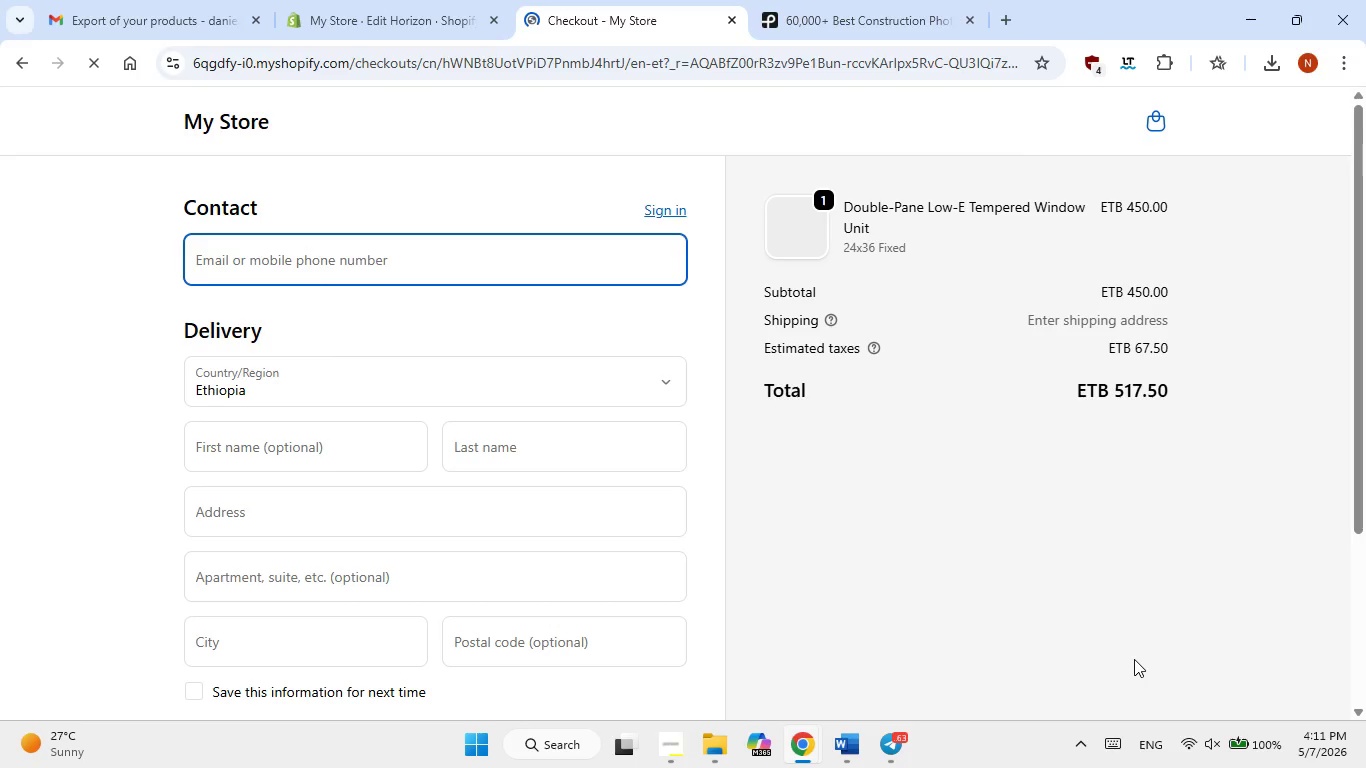 
scroll: coordinate [611, 512], scroll_direction: up, amount: 2.0
 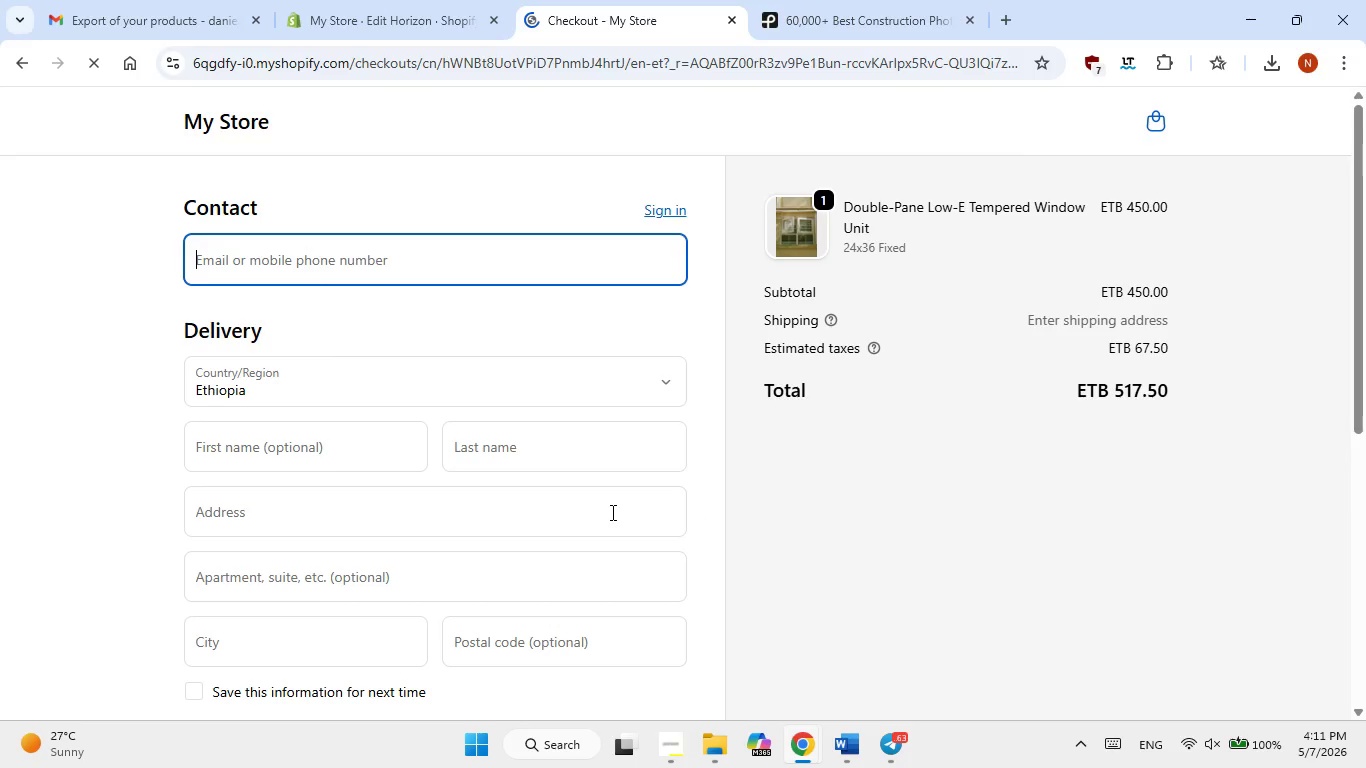 
scroll: coordinate [611, 512], scroll_direction: down, amount: 3.0
 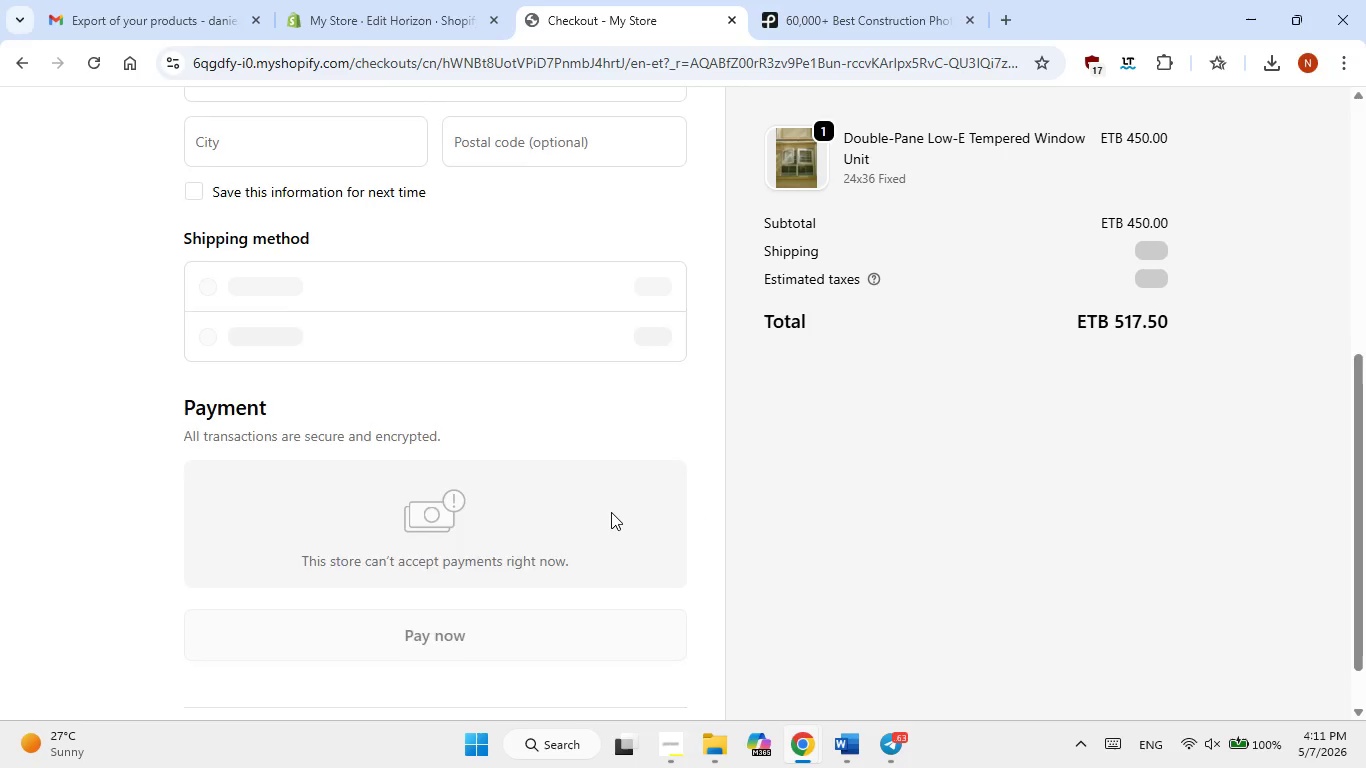 
scroll: coordinate [611, 512], scroll_direction: up, amount: 4.0
 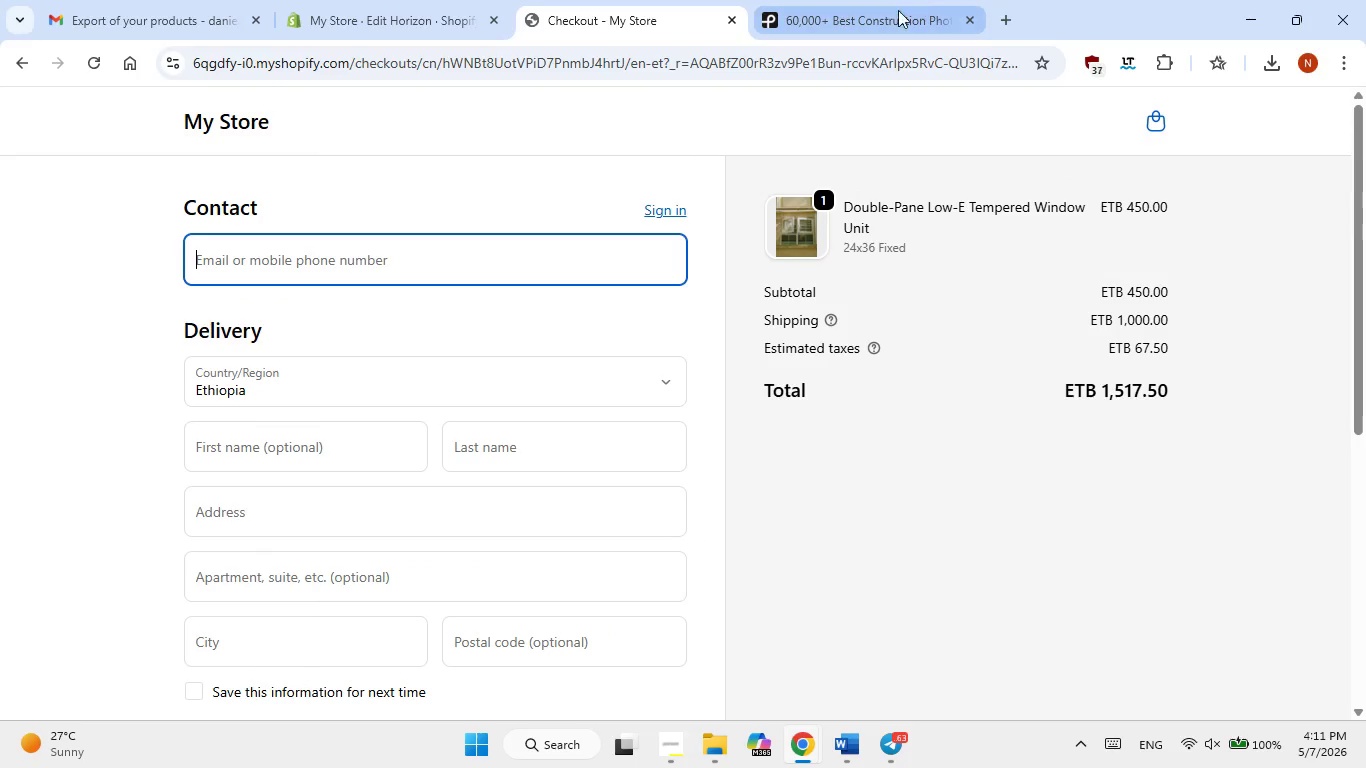 
left_click([875, 17])
 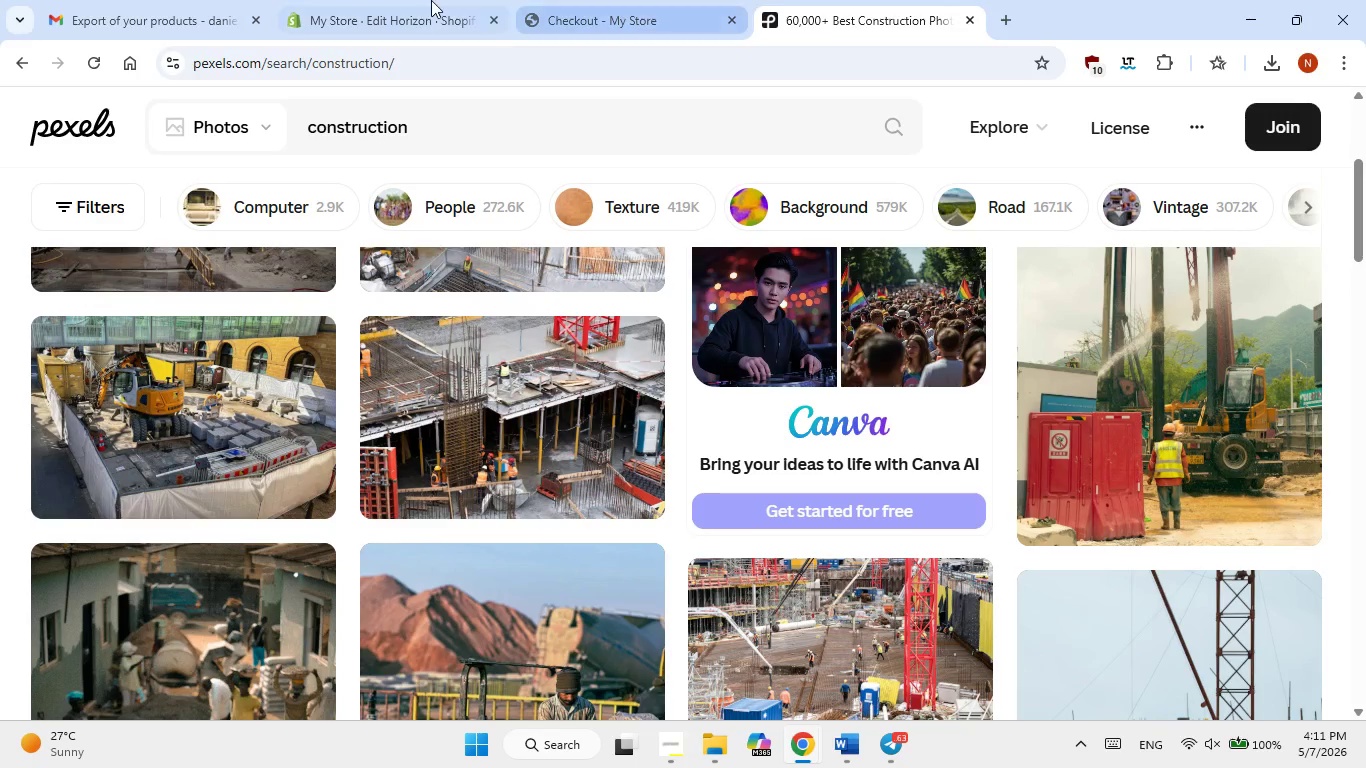 
left_click([431, 0])
 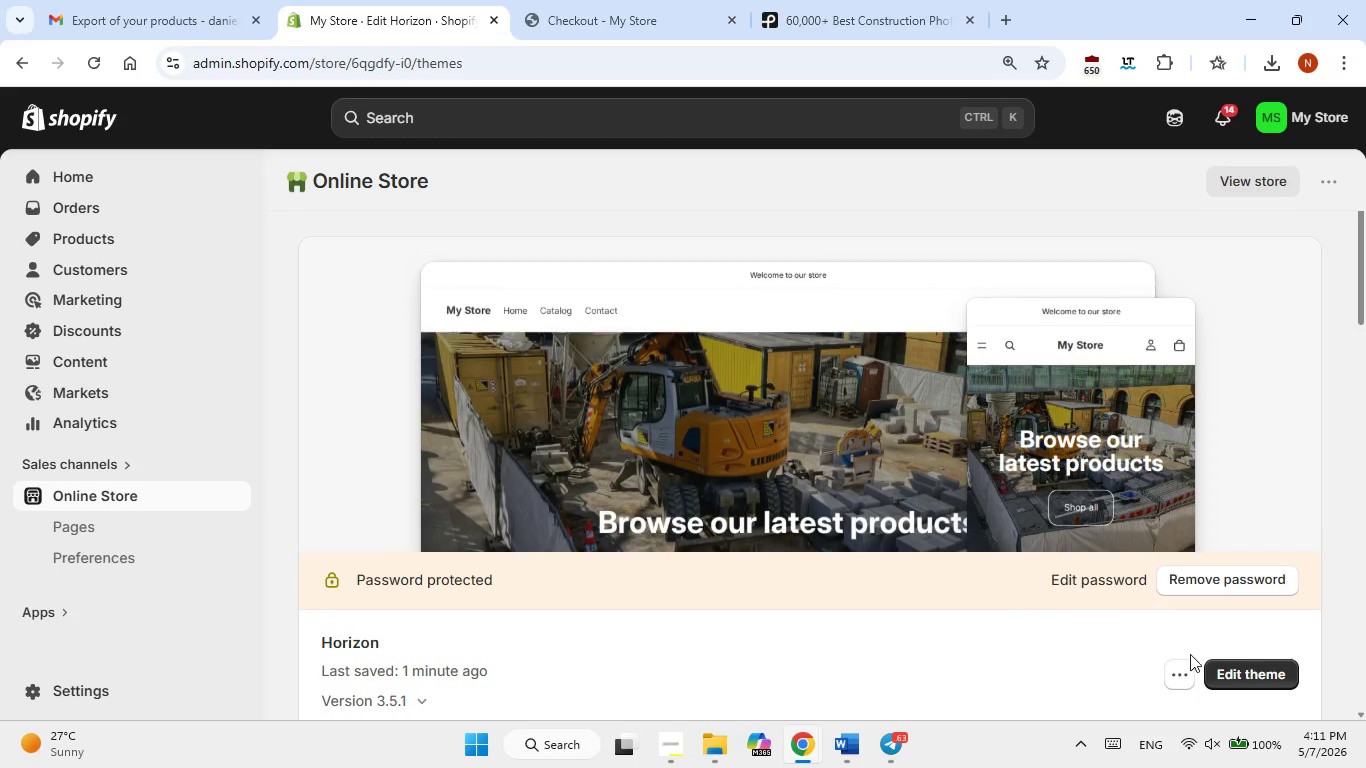 
left_click([1194, 676])
 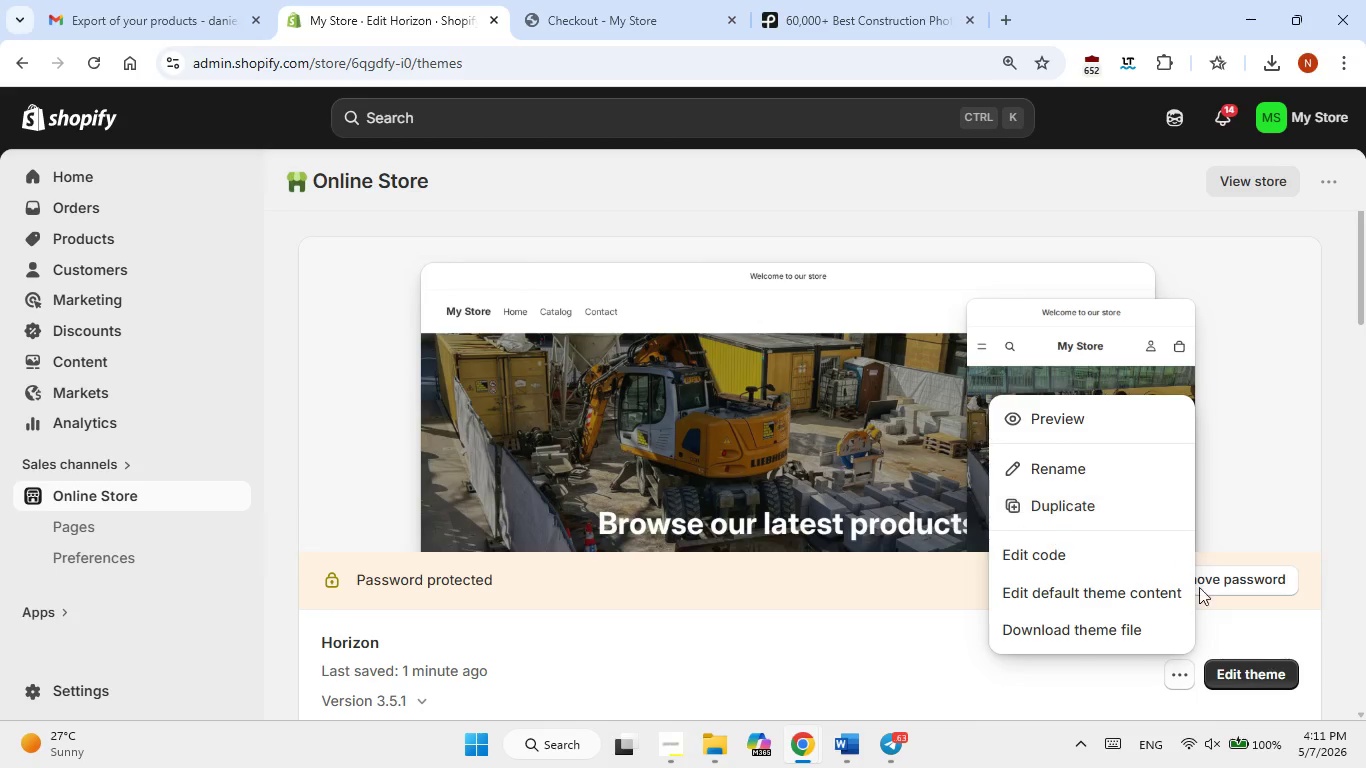 
left_click([1229, 665])
 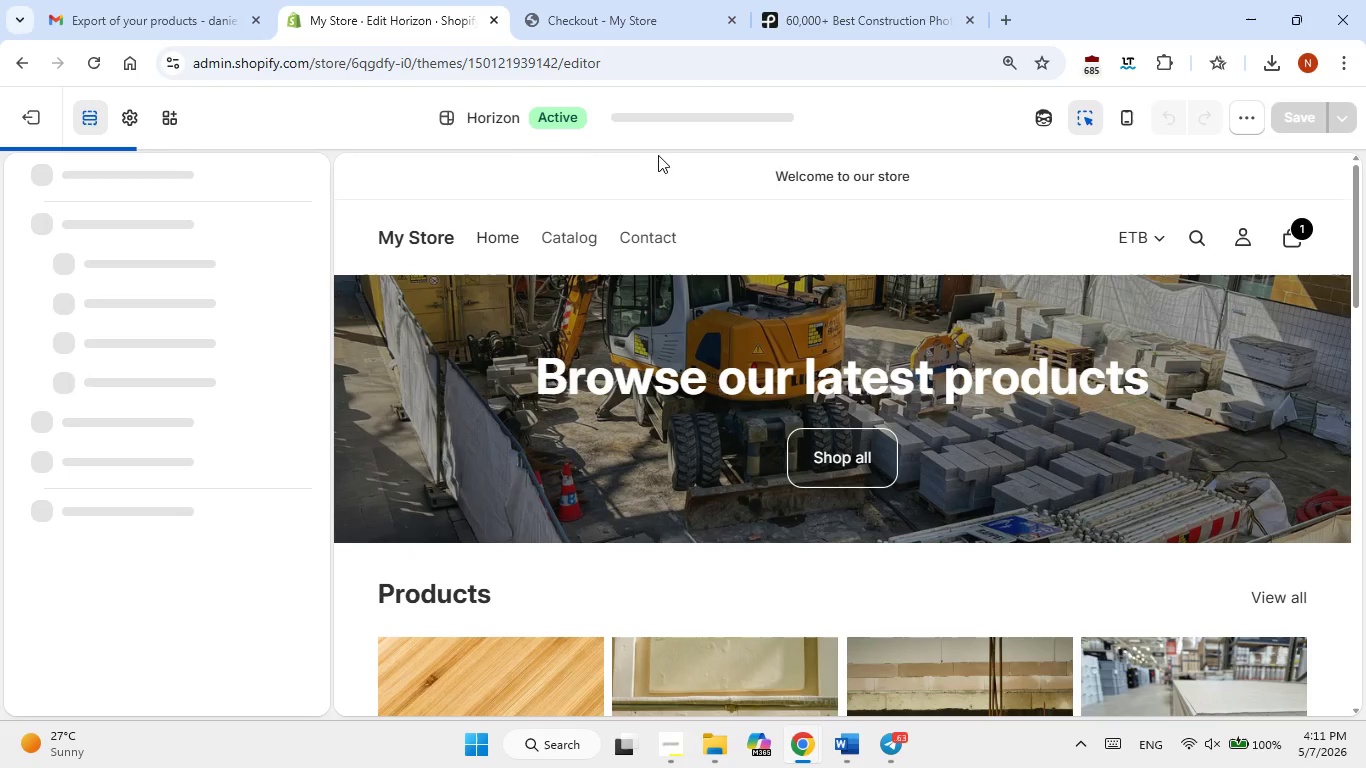 
left_click([701, 124])
 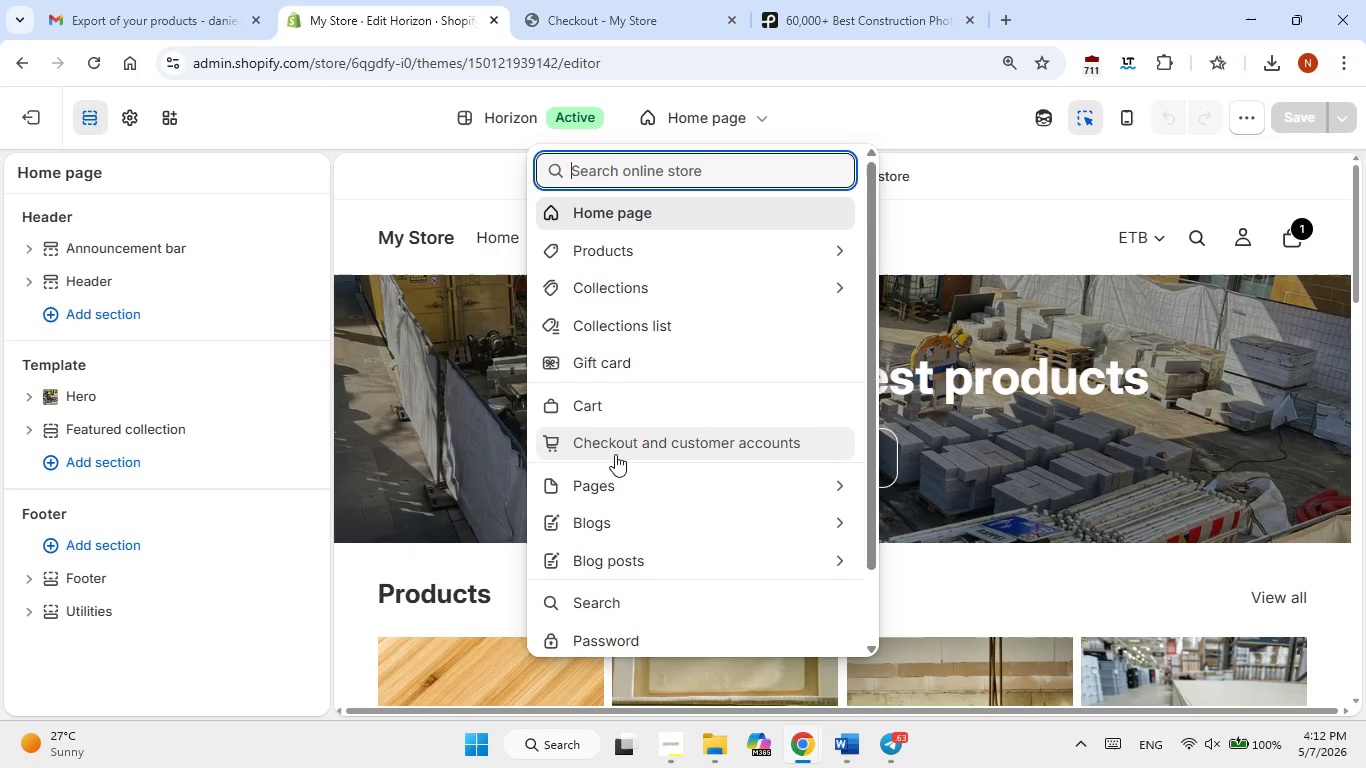 
left_click([613, 448])
 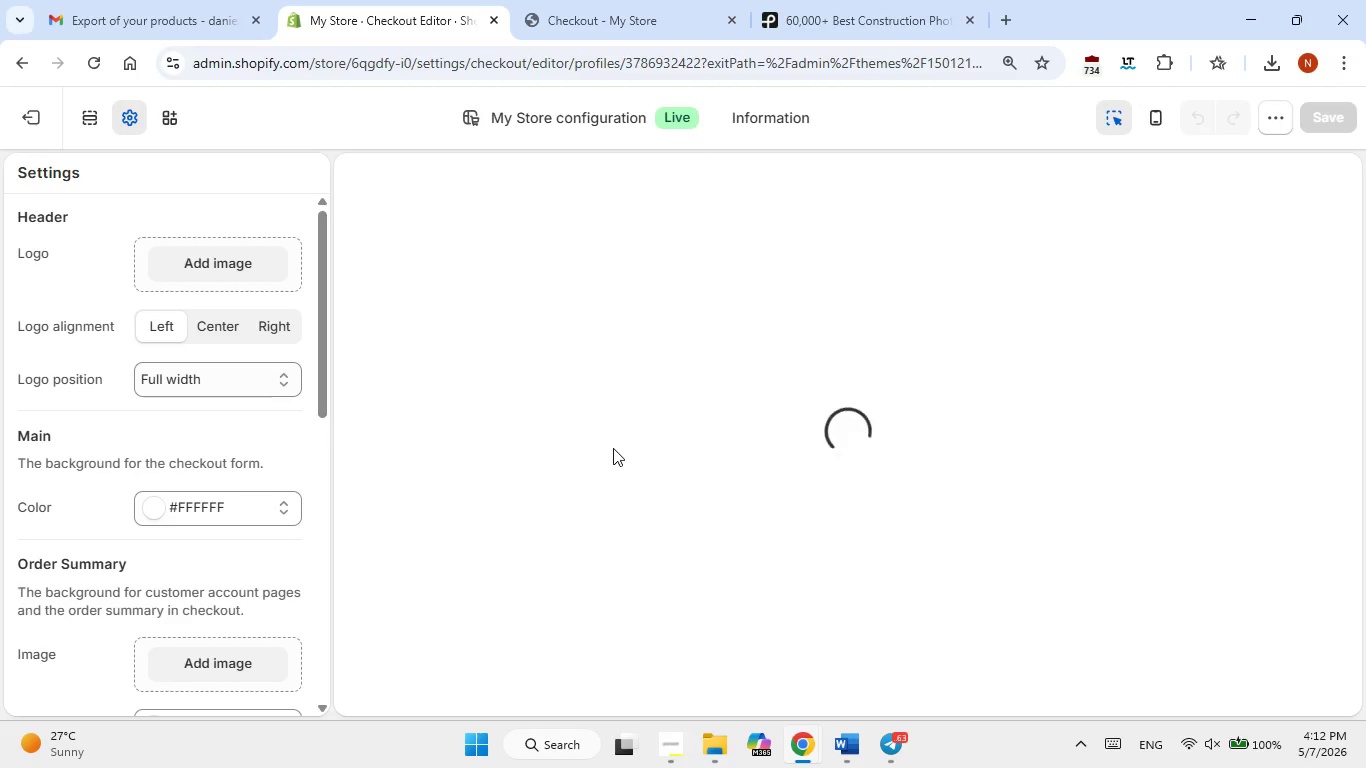 
wait(10.05)
 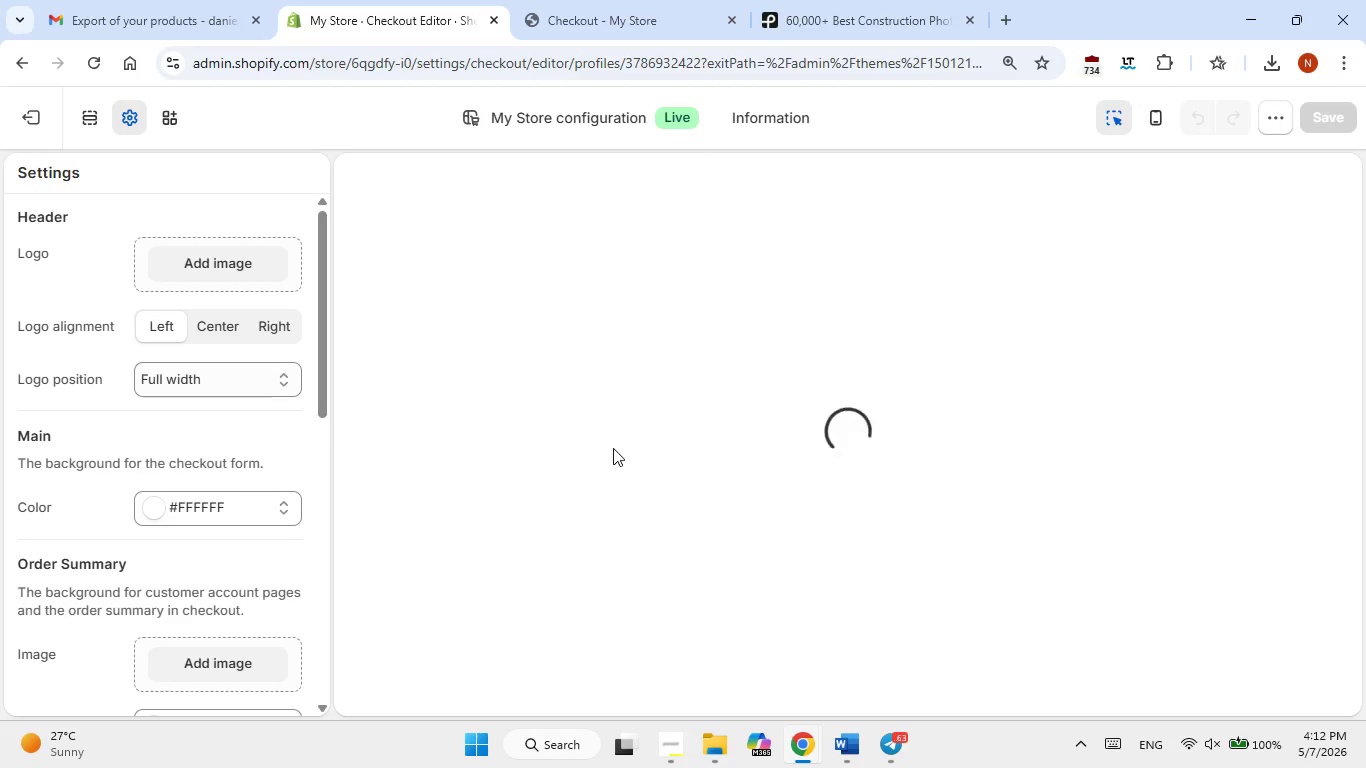 
scroll: coordinate [679, 434], scroll_direction: down, amount: 3.0
 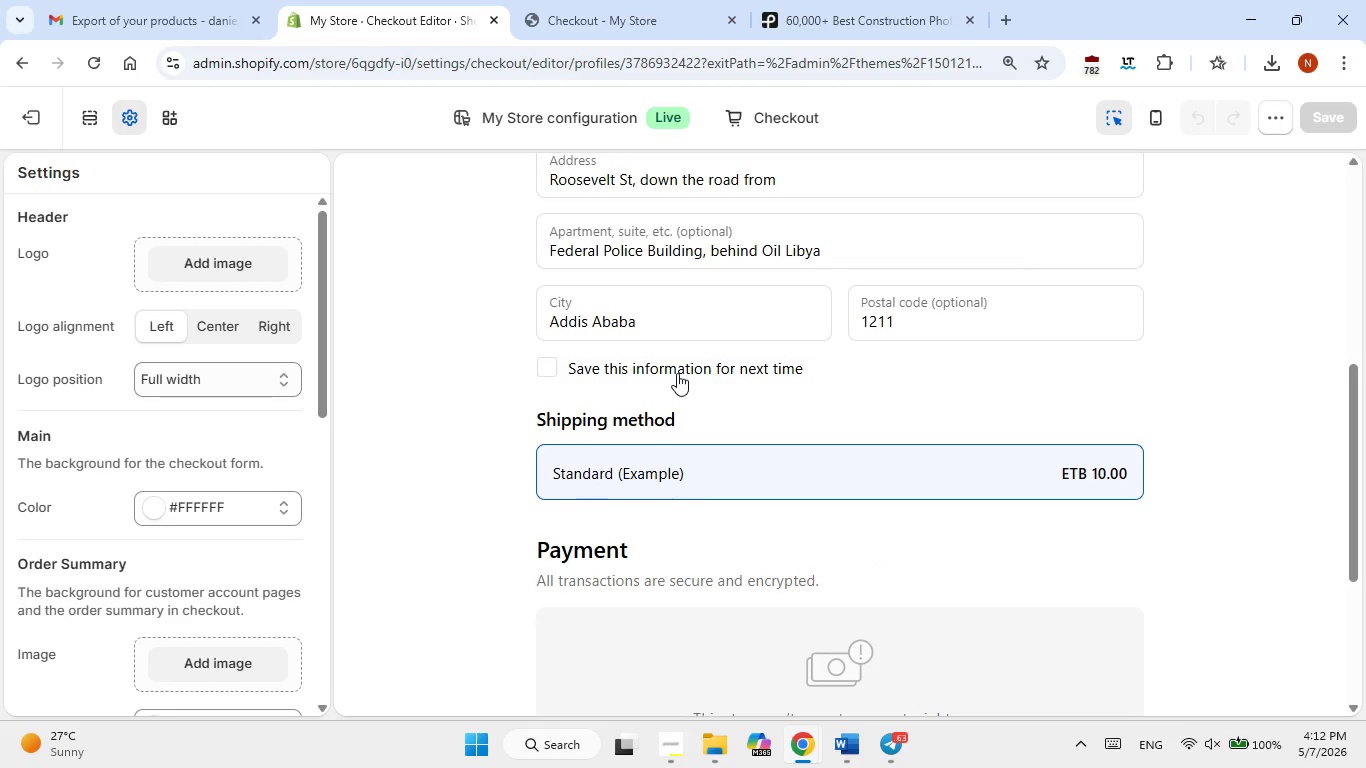 
left_click([677, 373])
 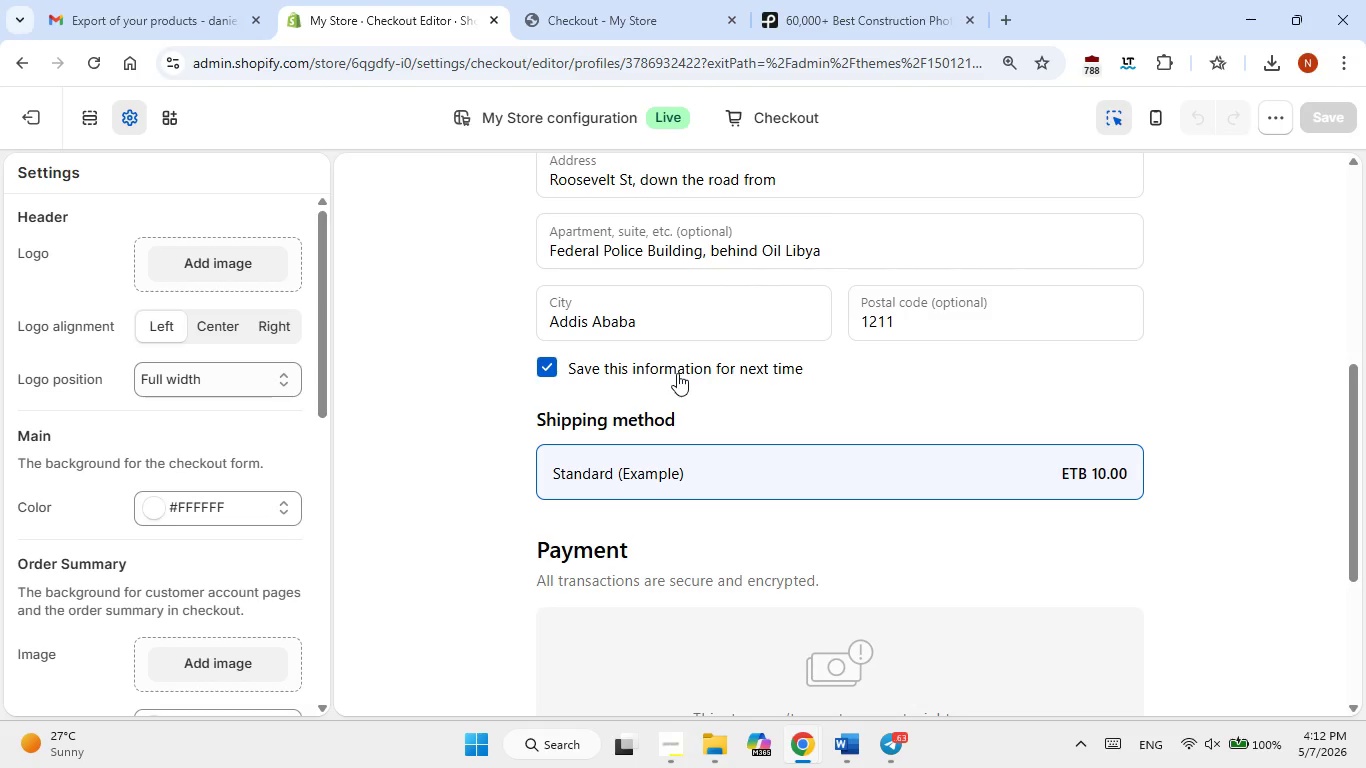 
left_click([677, 373])
 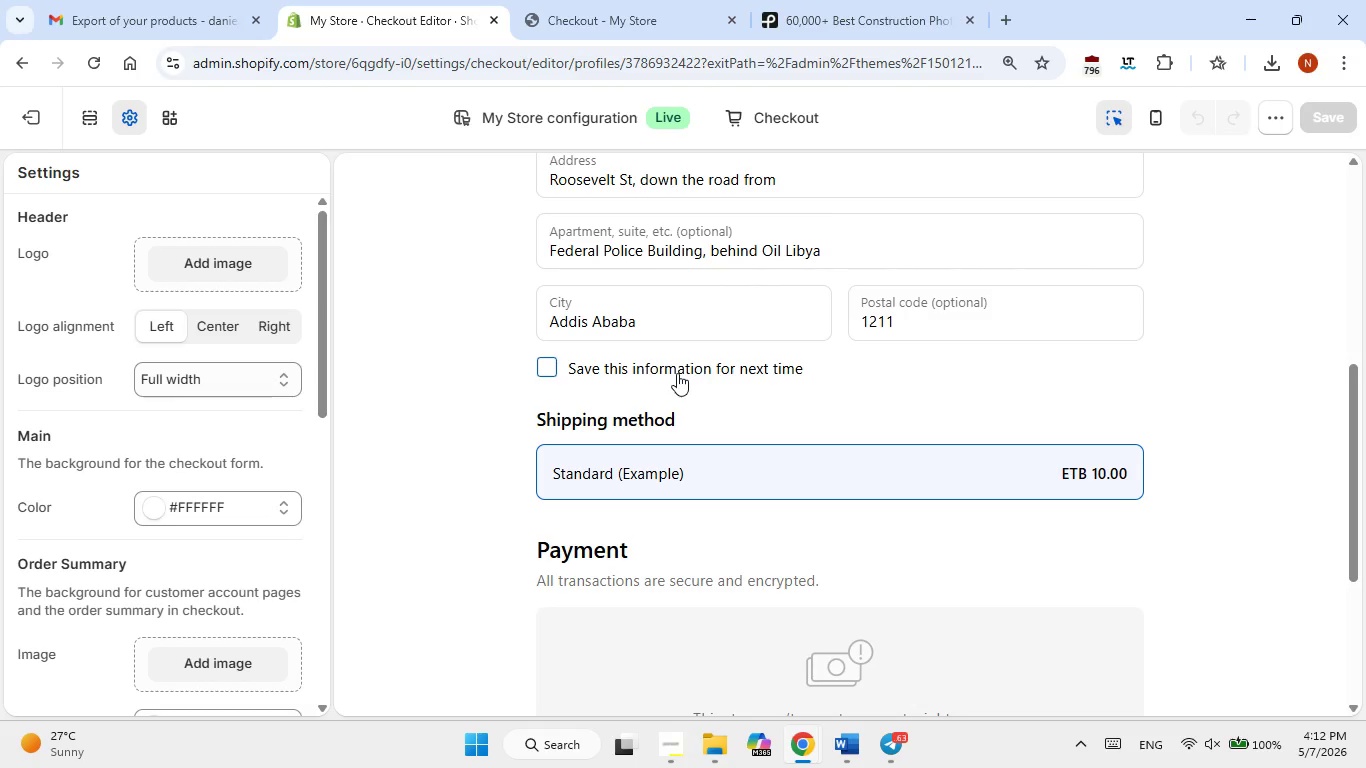 
scroll: coordinate [220, 455], scroll_direction: down, amount: 4.0
 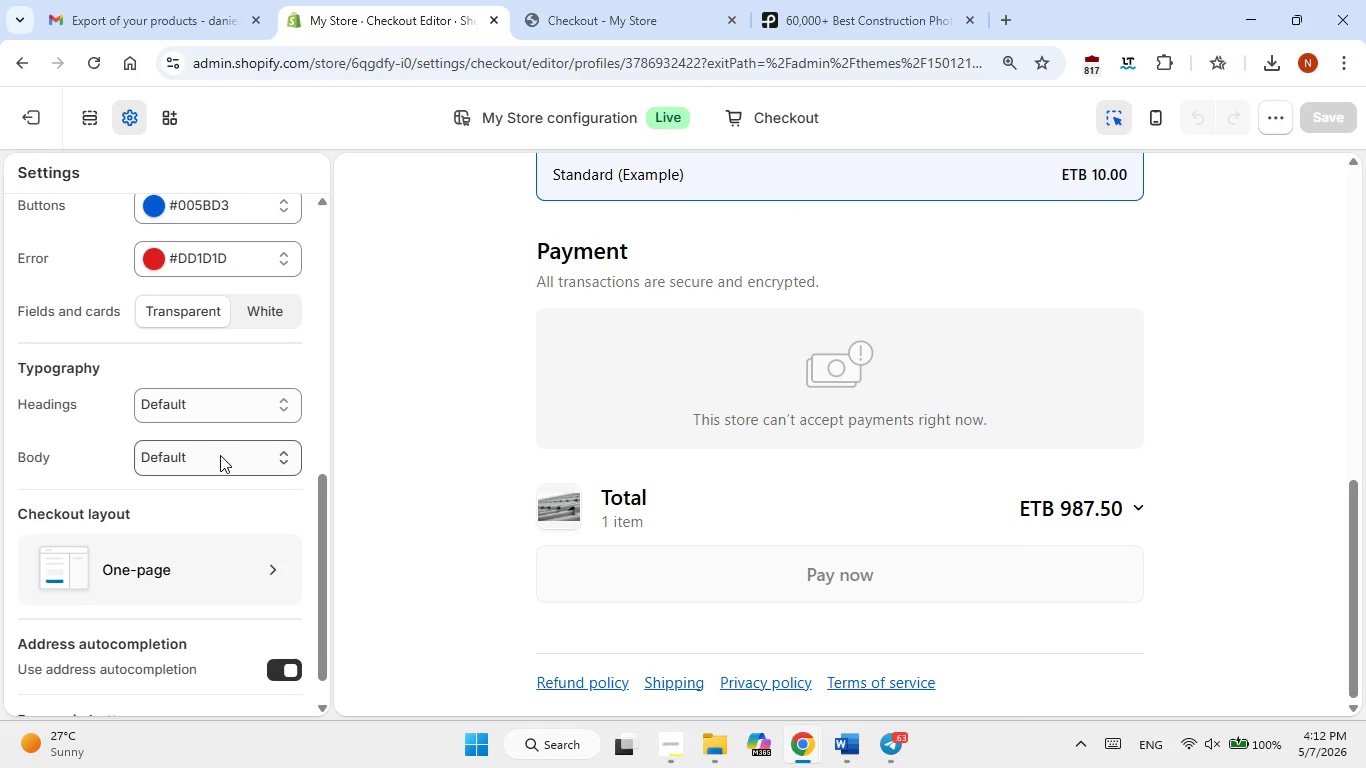 
scroll: coordinate [225, 357], scroll_direction: up, amount: 7.0
 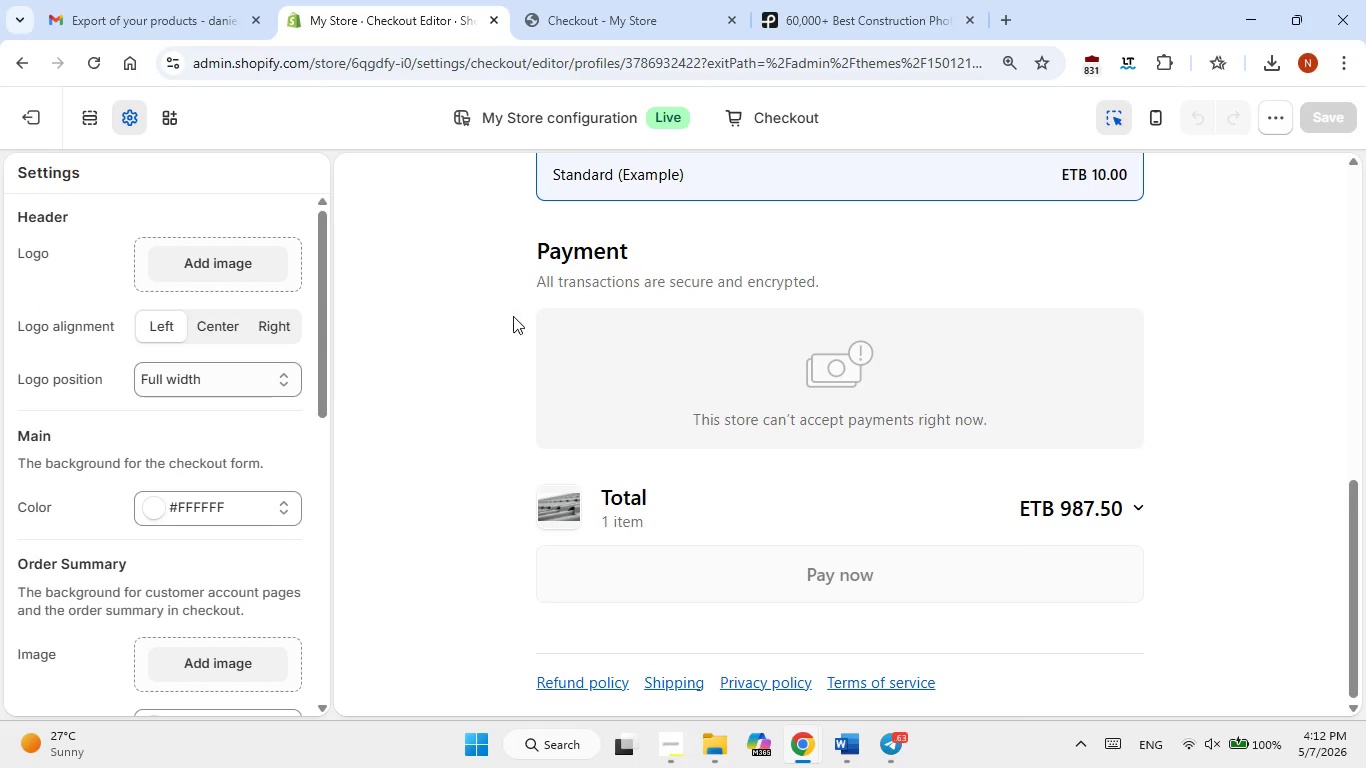 
left_click([489, 337])
 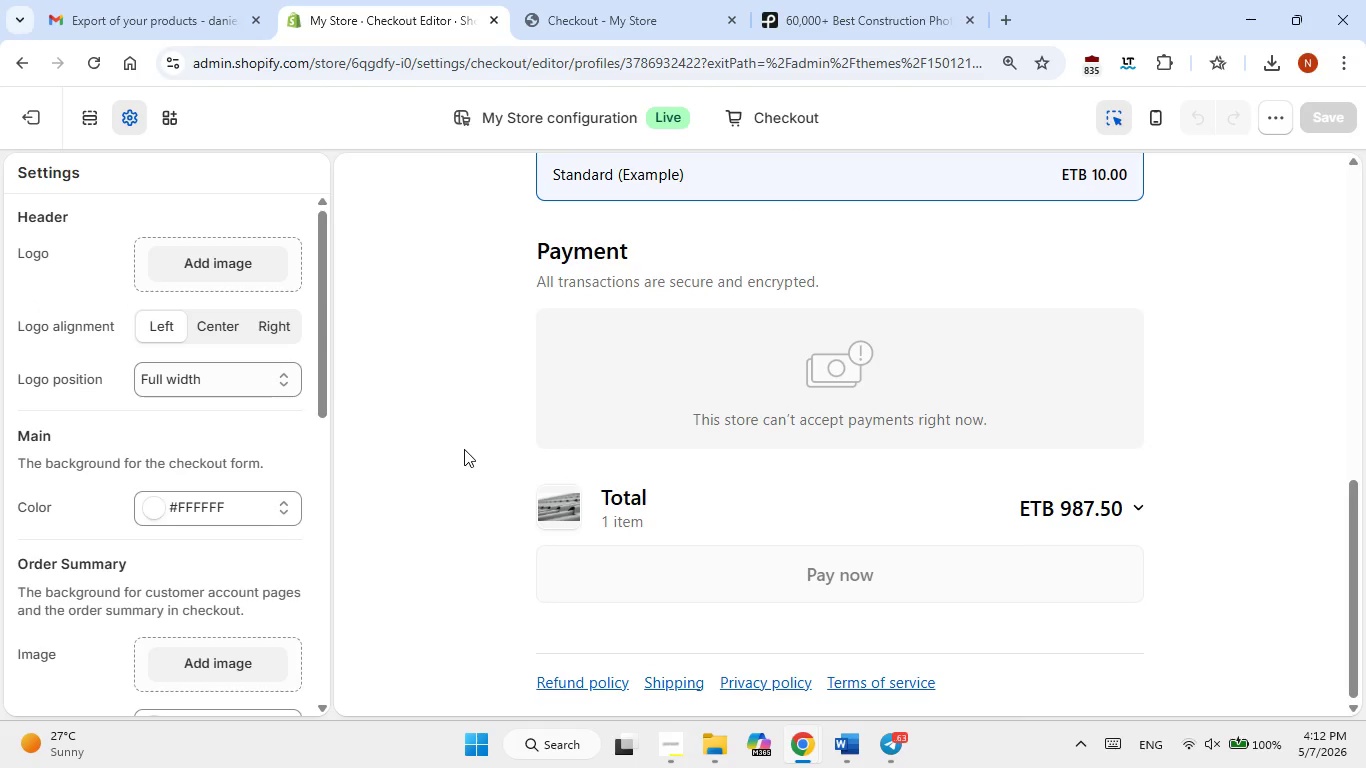 
scroll: coordinate [226, 579], scroll_direction: down, amount: 10.0
 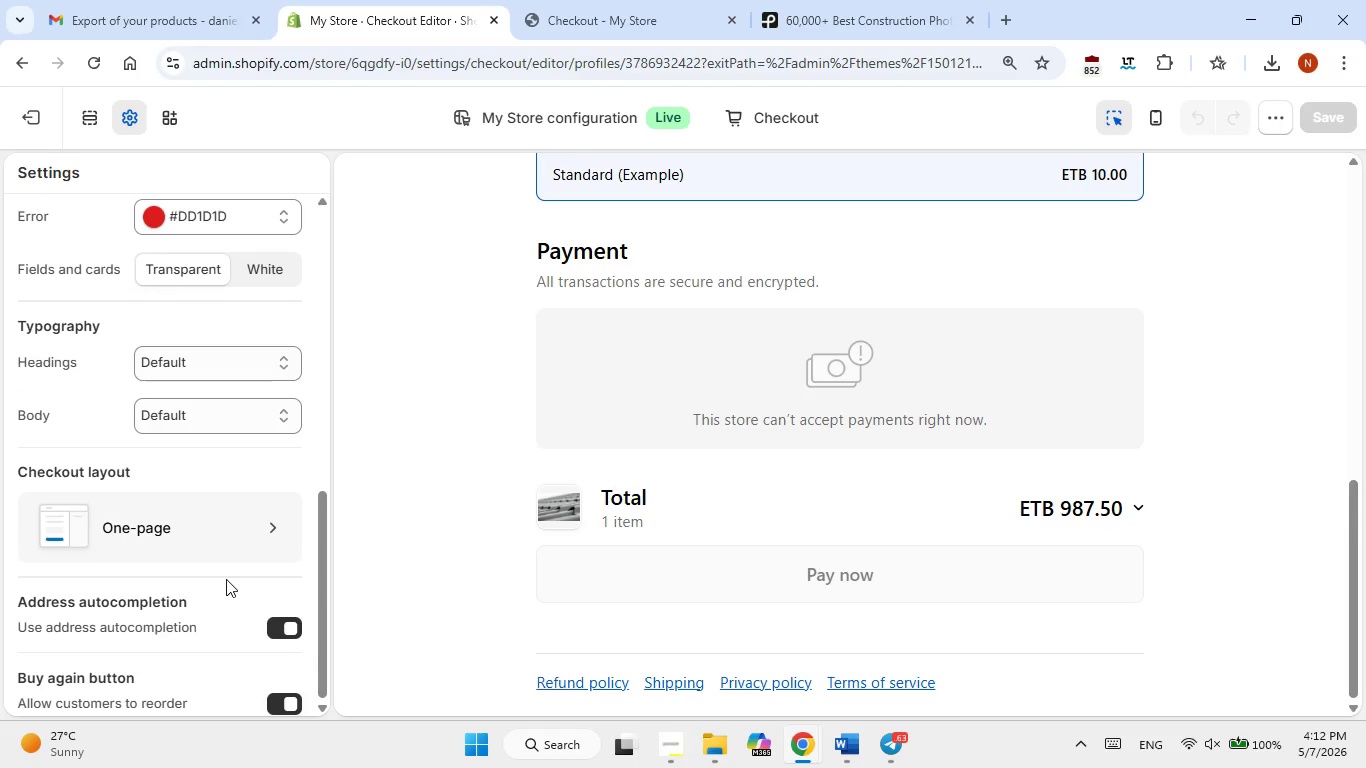 
scroll: coordinate [226, 579], scroll_direction: up, amount: 6.0
 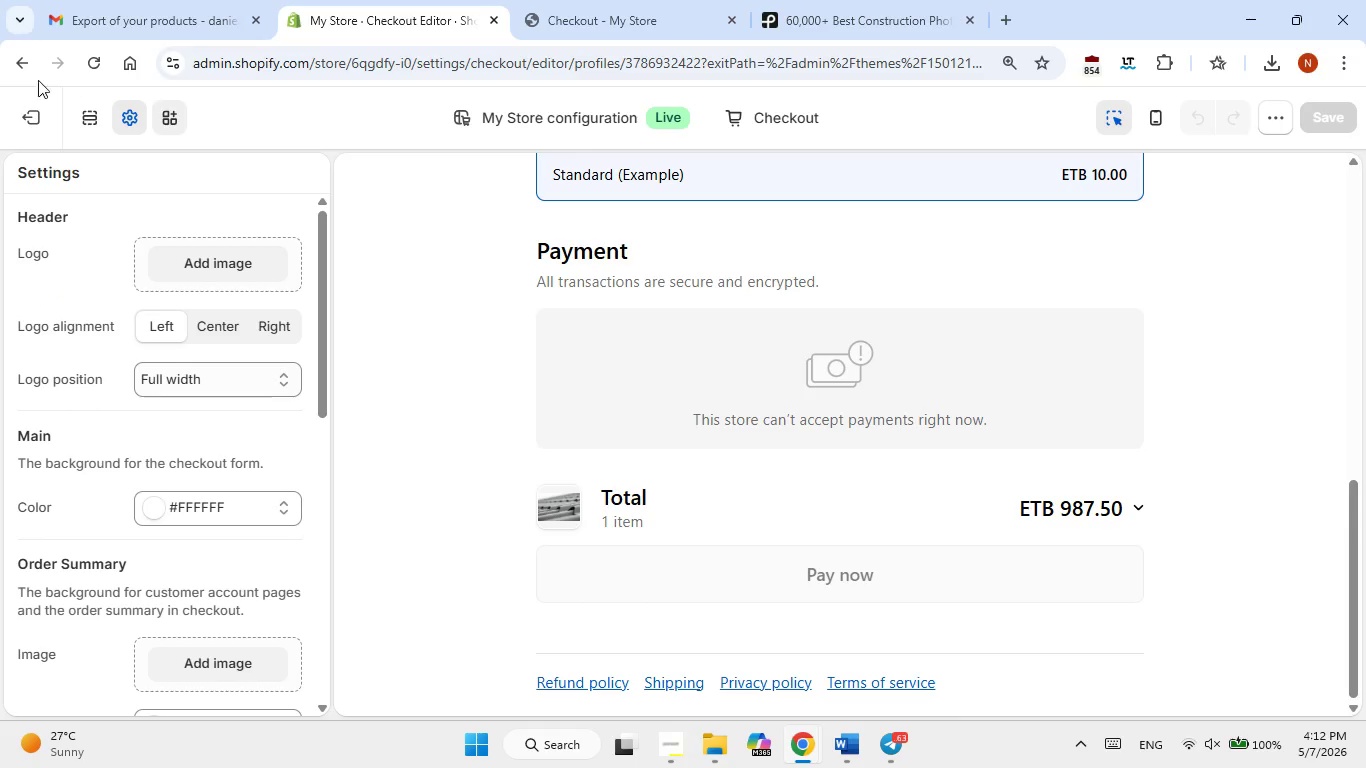 
left_click([12, 57])
 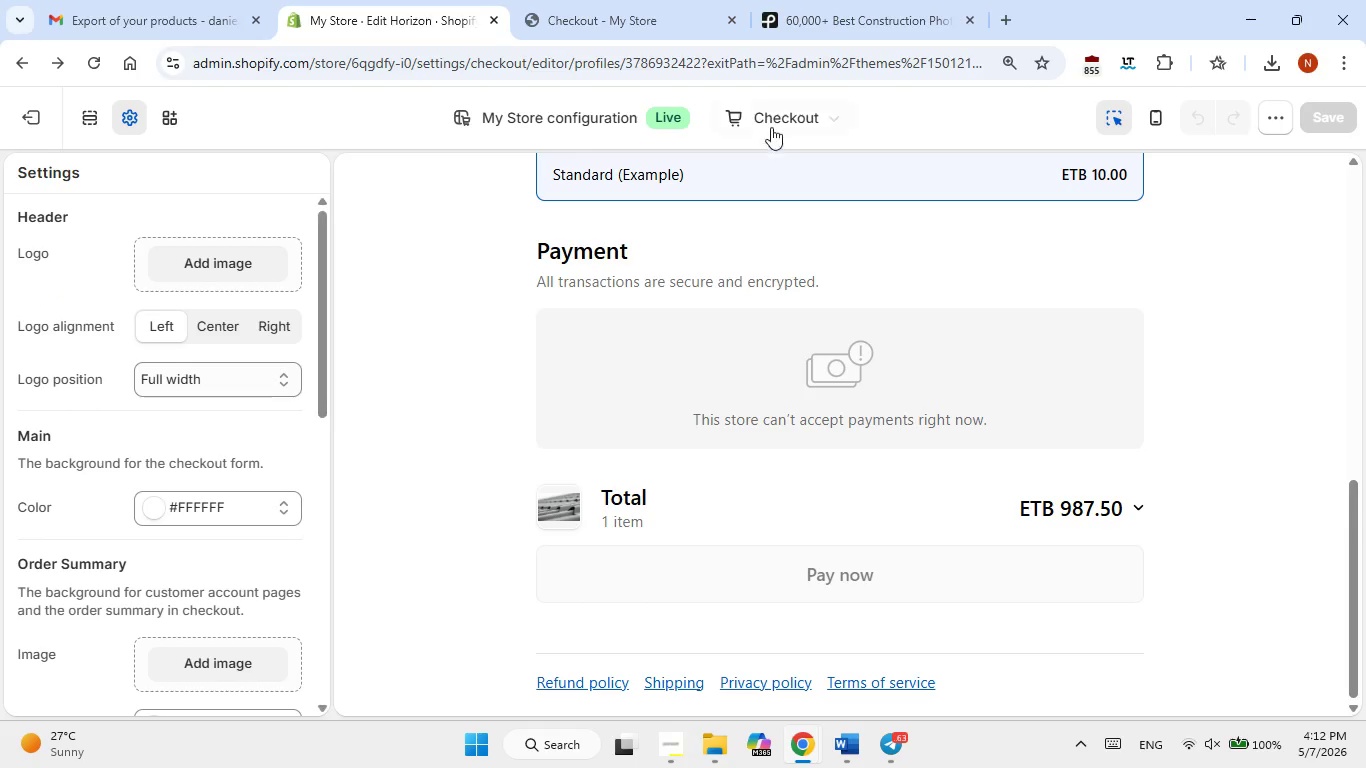 
left_click([771, 117])
 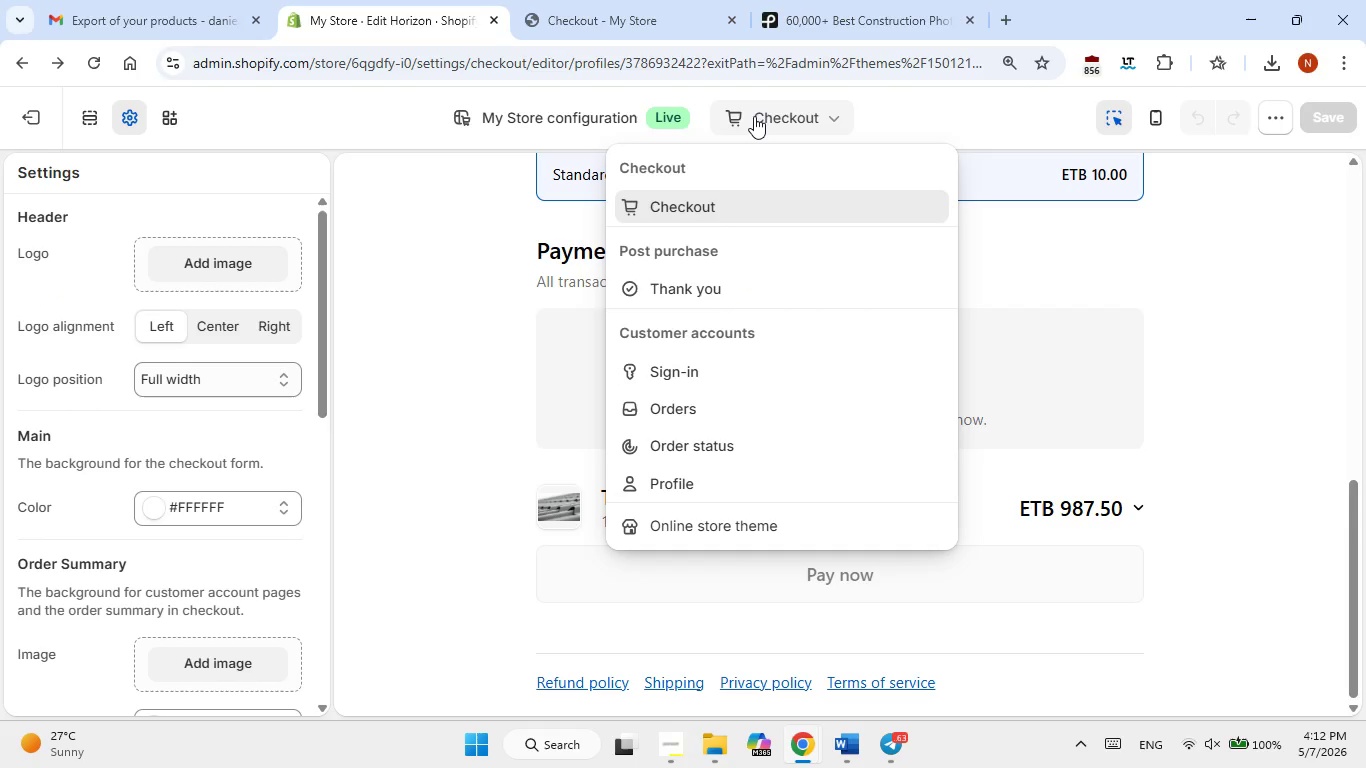 
scroll: coordinate [748, 267], scroll_direction: up, amount: 5.0
 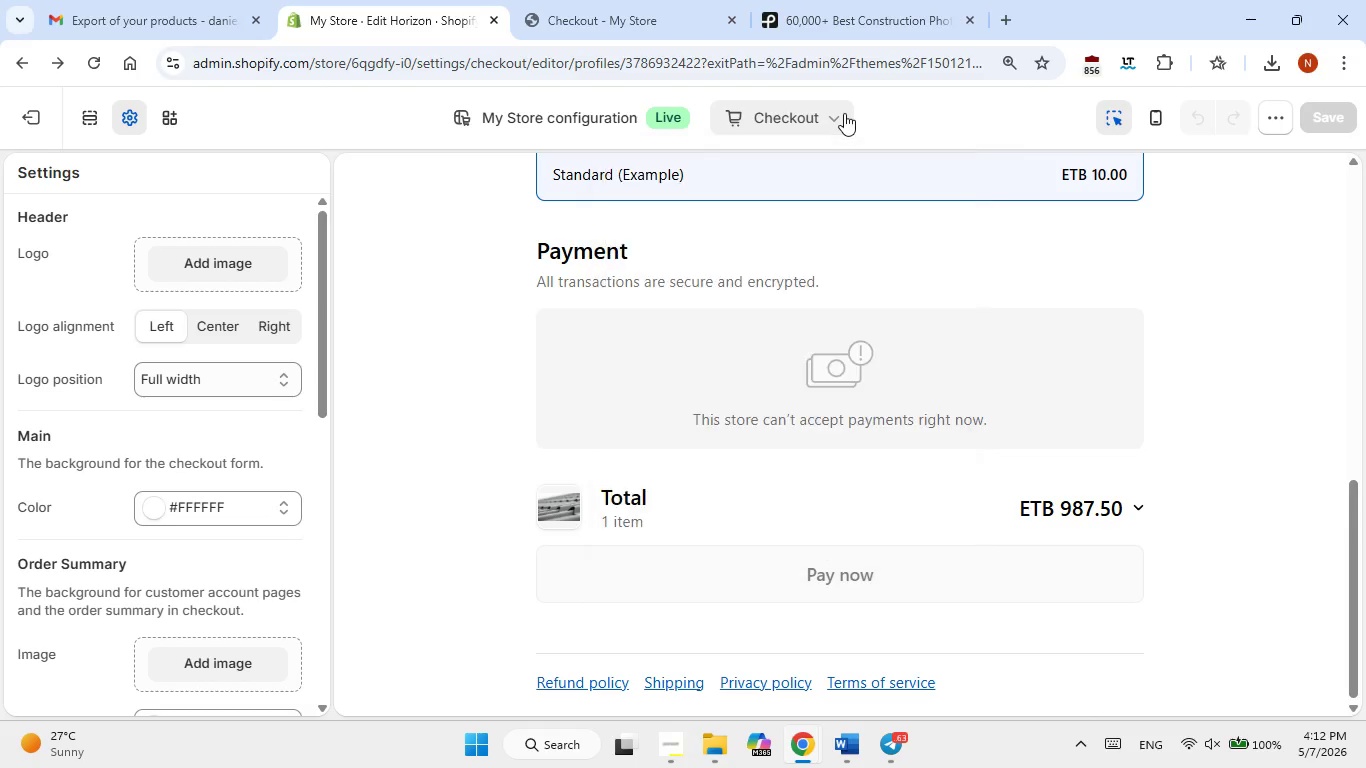 
left_click([844, 113])
 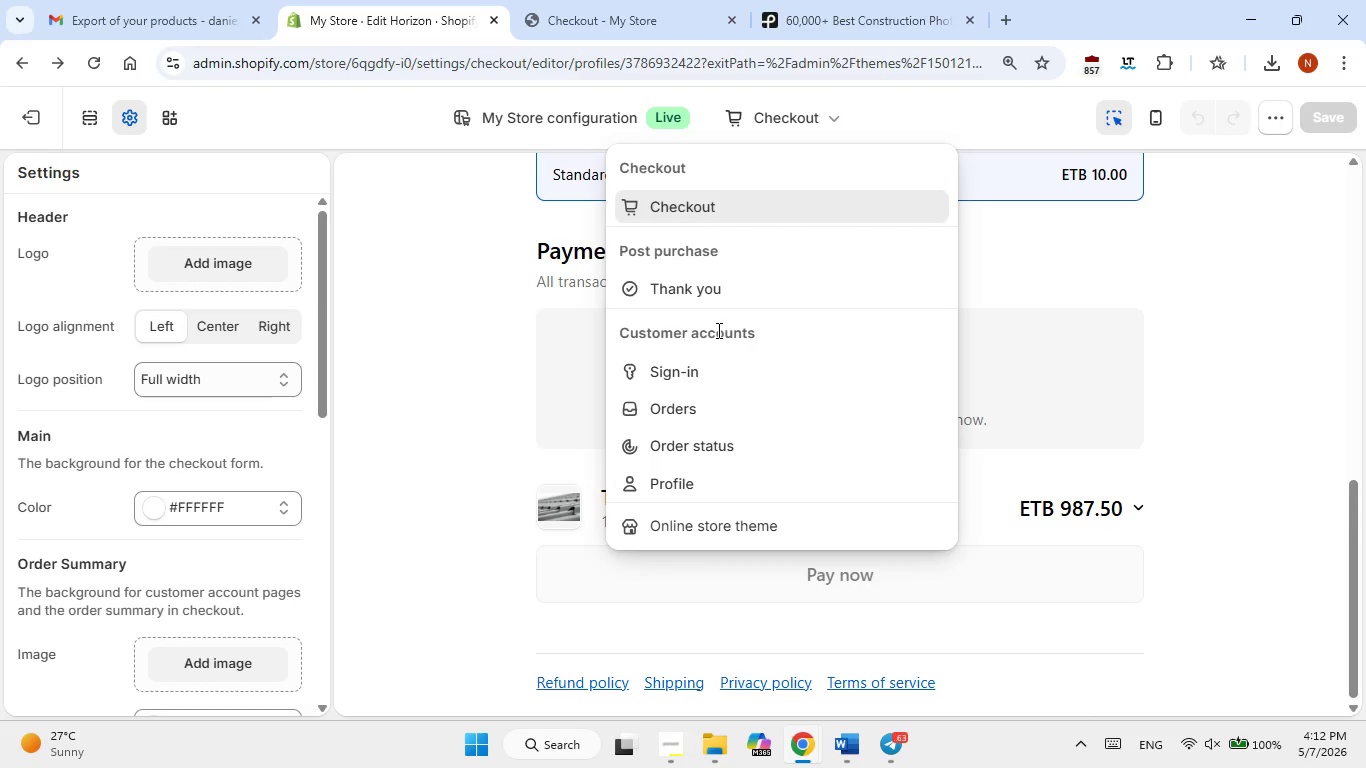 
scroll: coordinate [717, 357], scroll_direction: up, amount: 3.0
 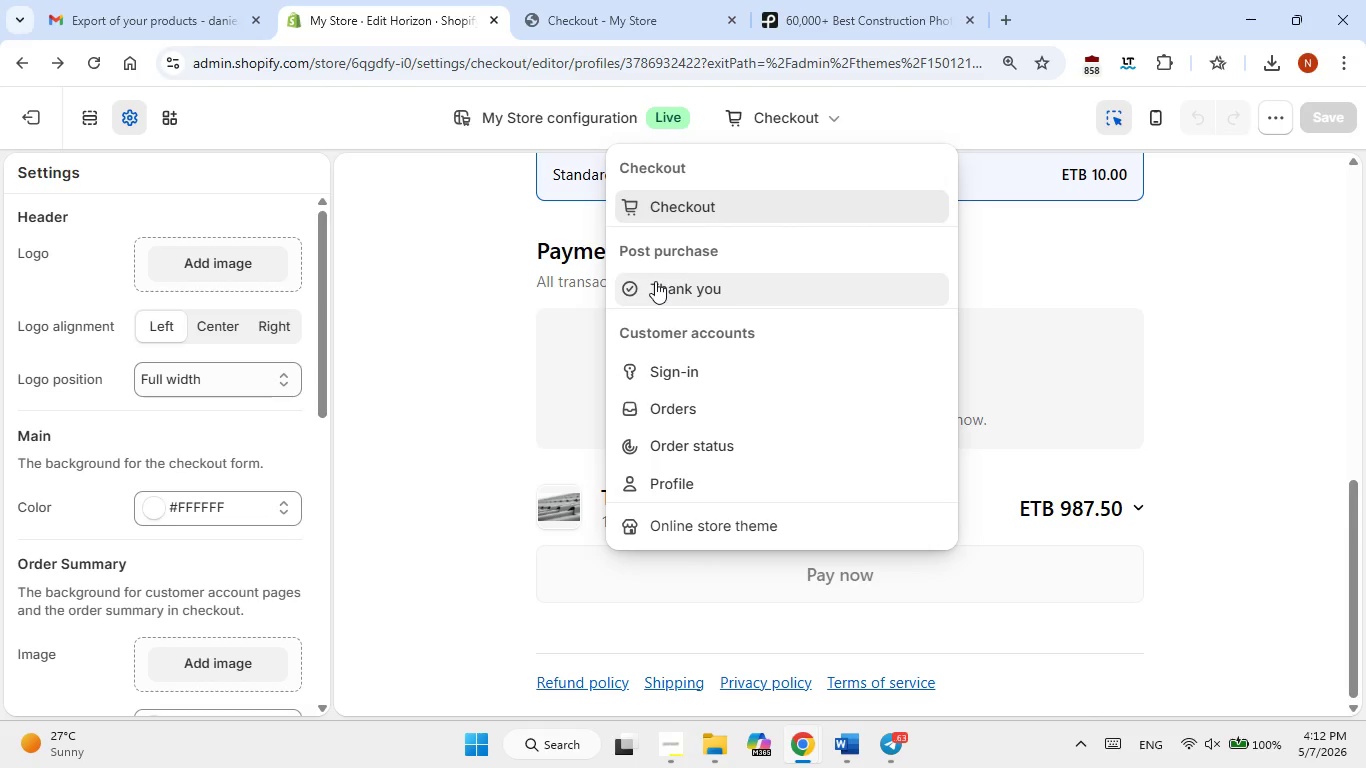 
wait(5.14)
 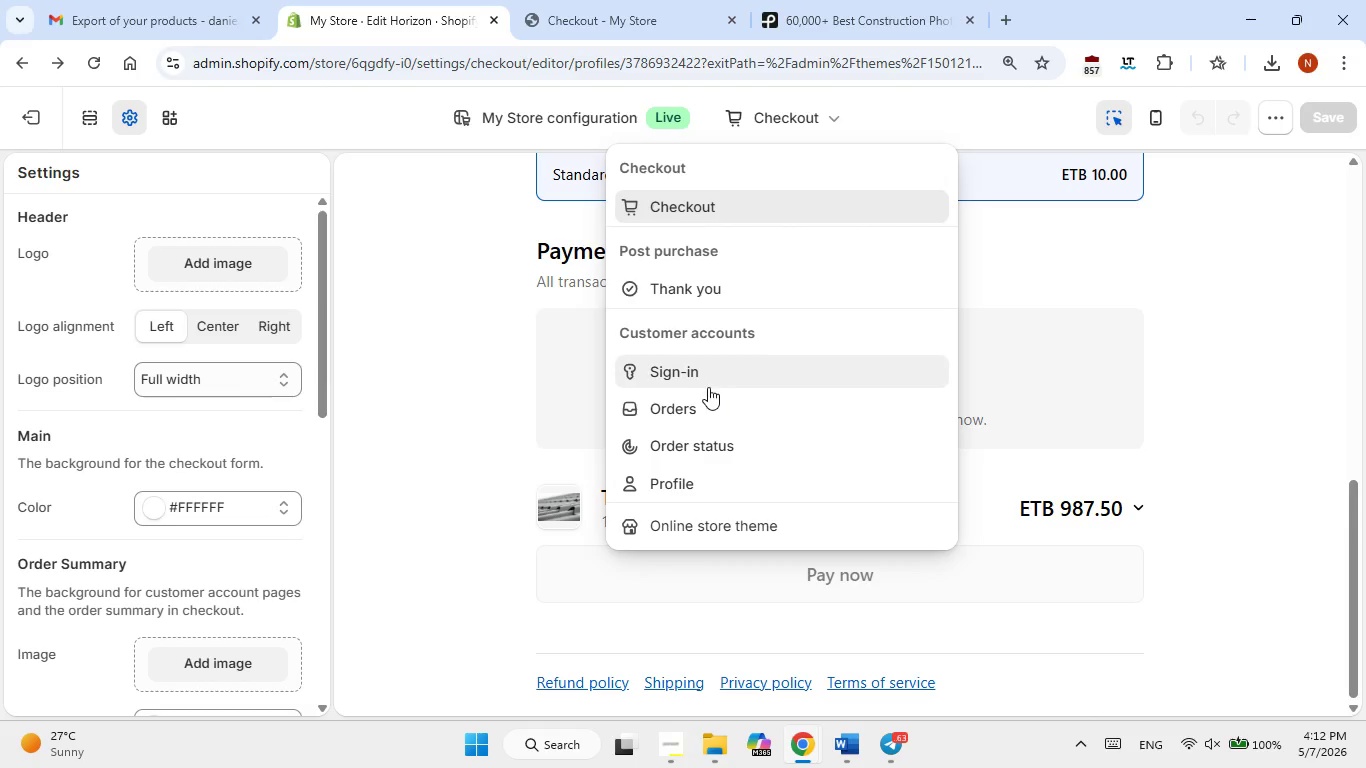 
left_click([465, 210])
 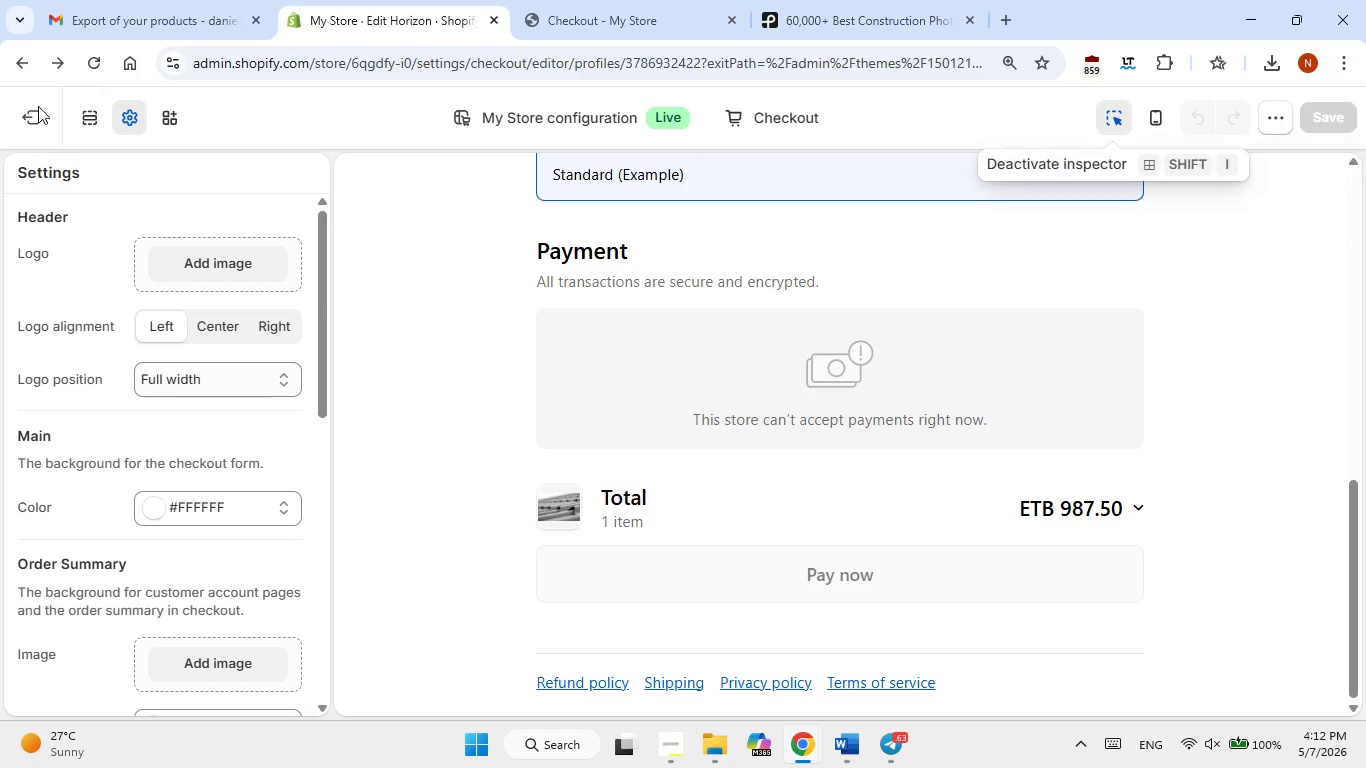 
left_click([34, 116])
 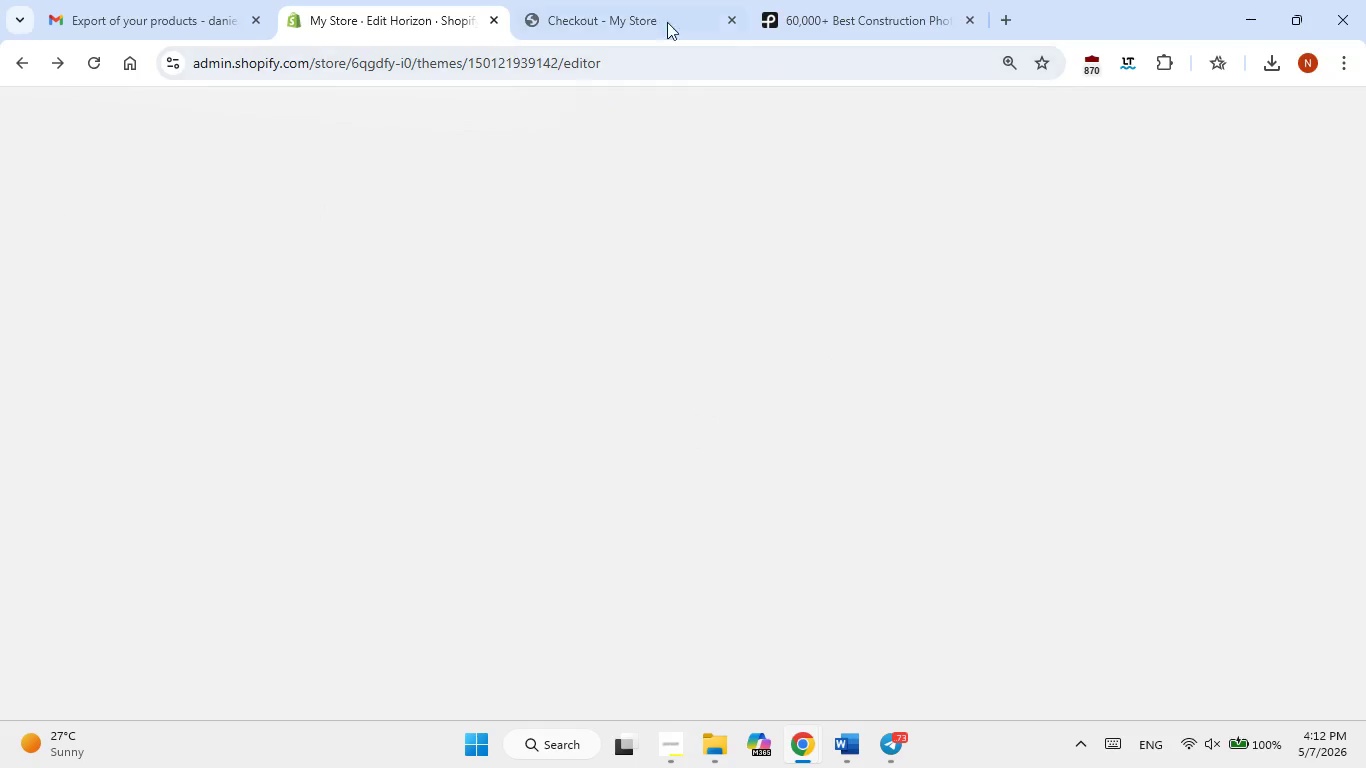 
mouse_move([1110, 44])
 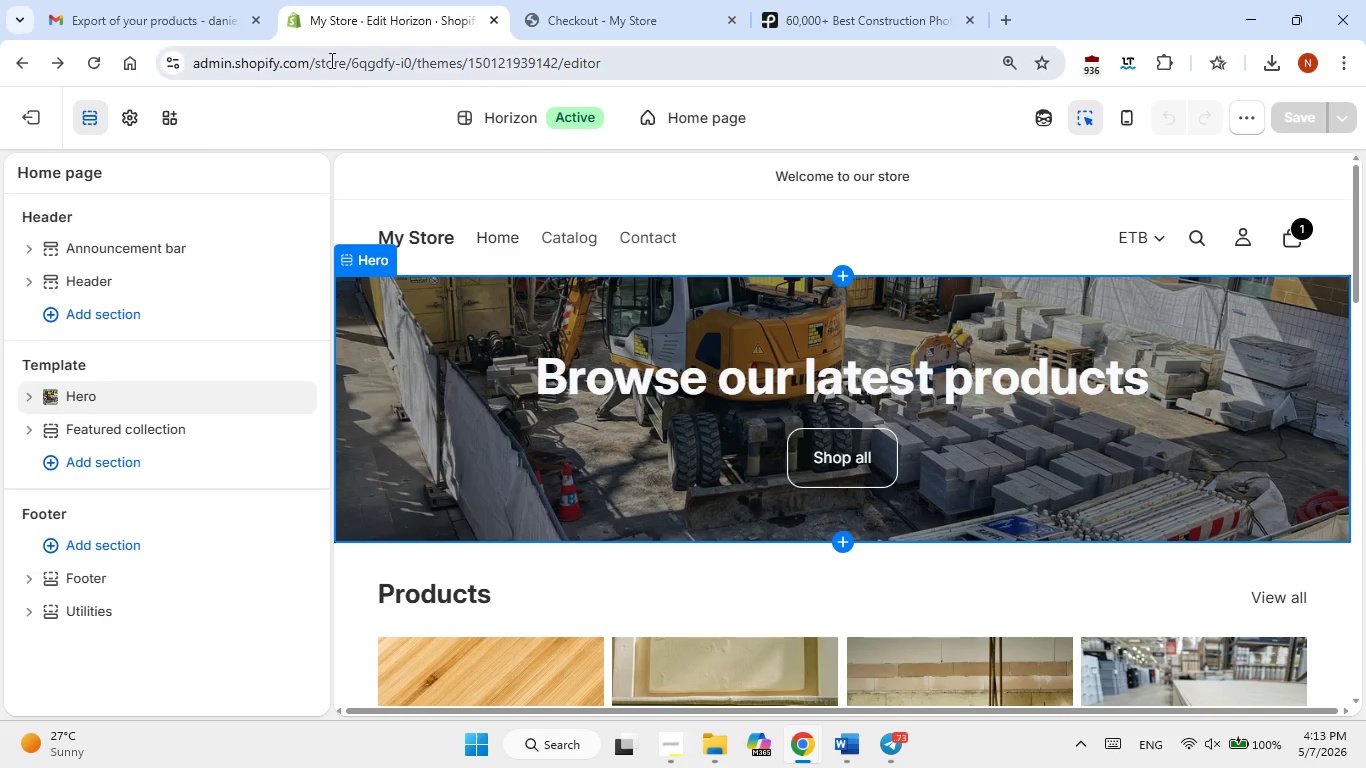 
left_click([149, 33])
 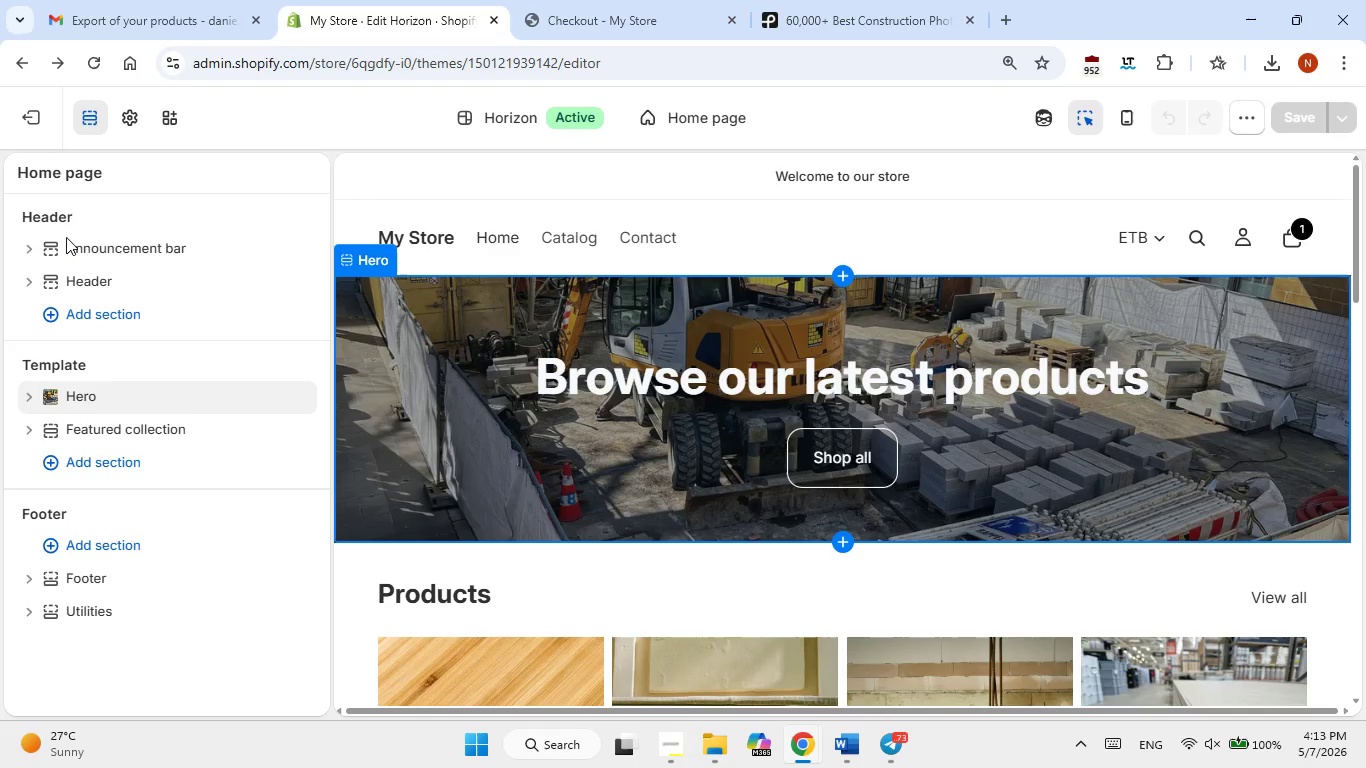 
left_click([11, 95])
 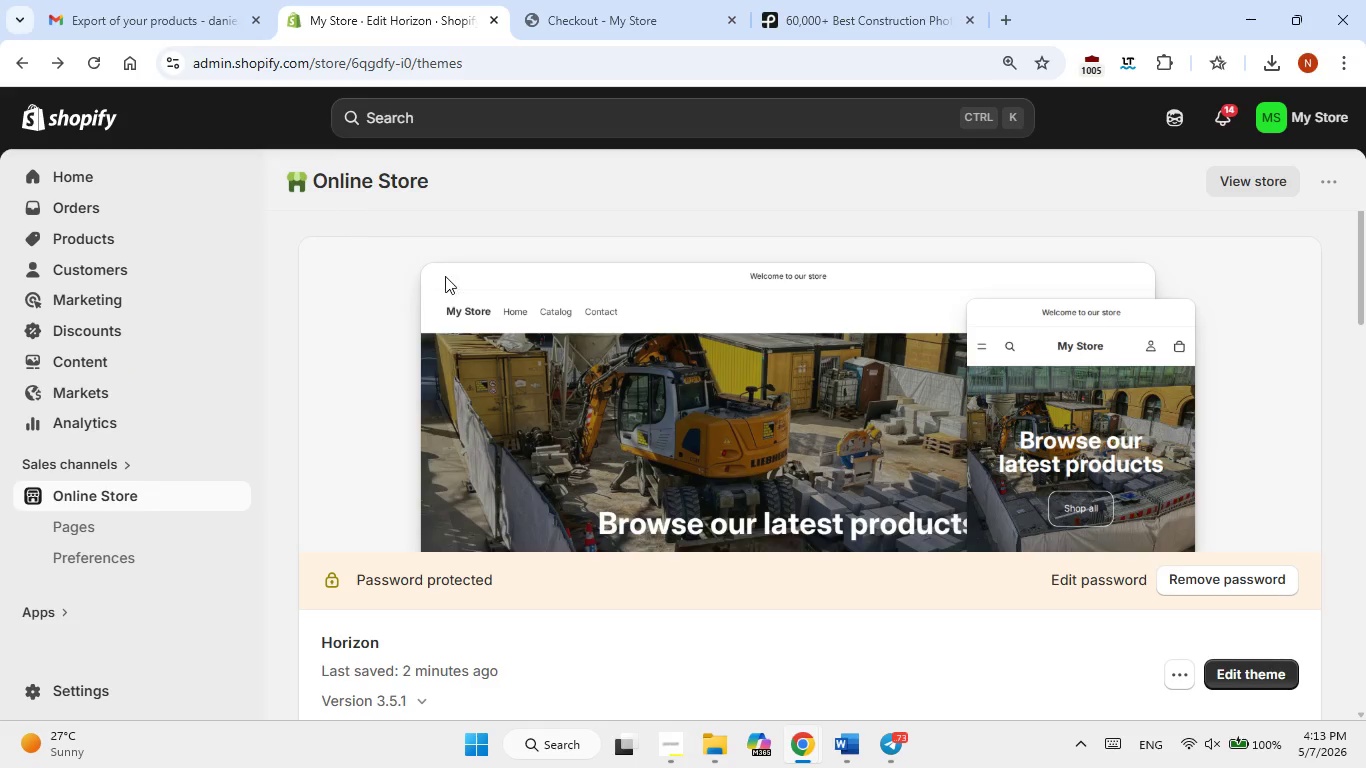 
wait(9.4)
 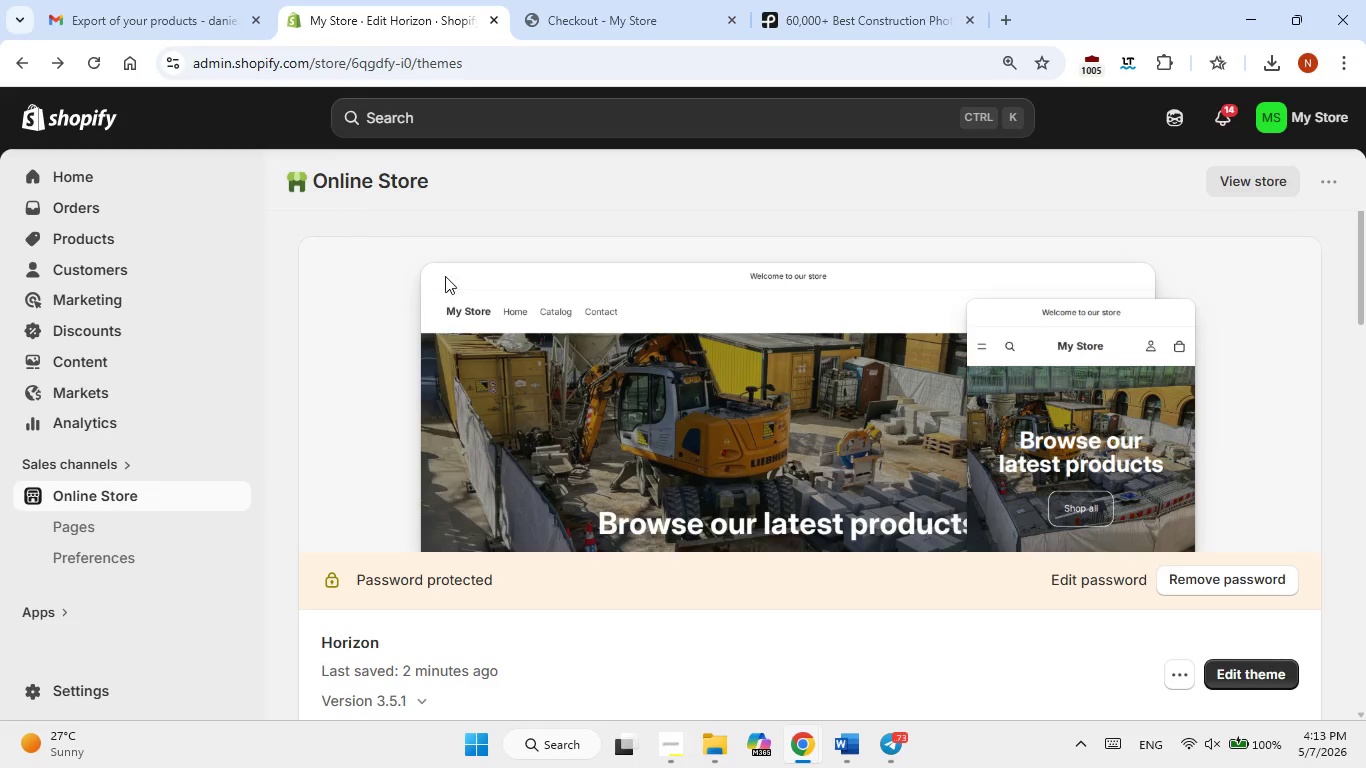 
mouse_move([122, 252])
 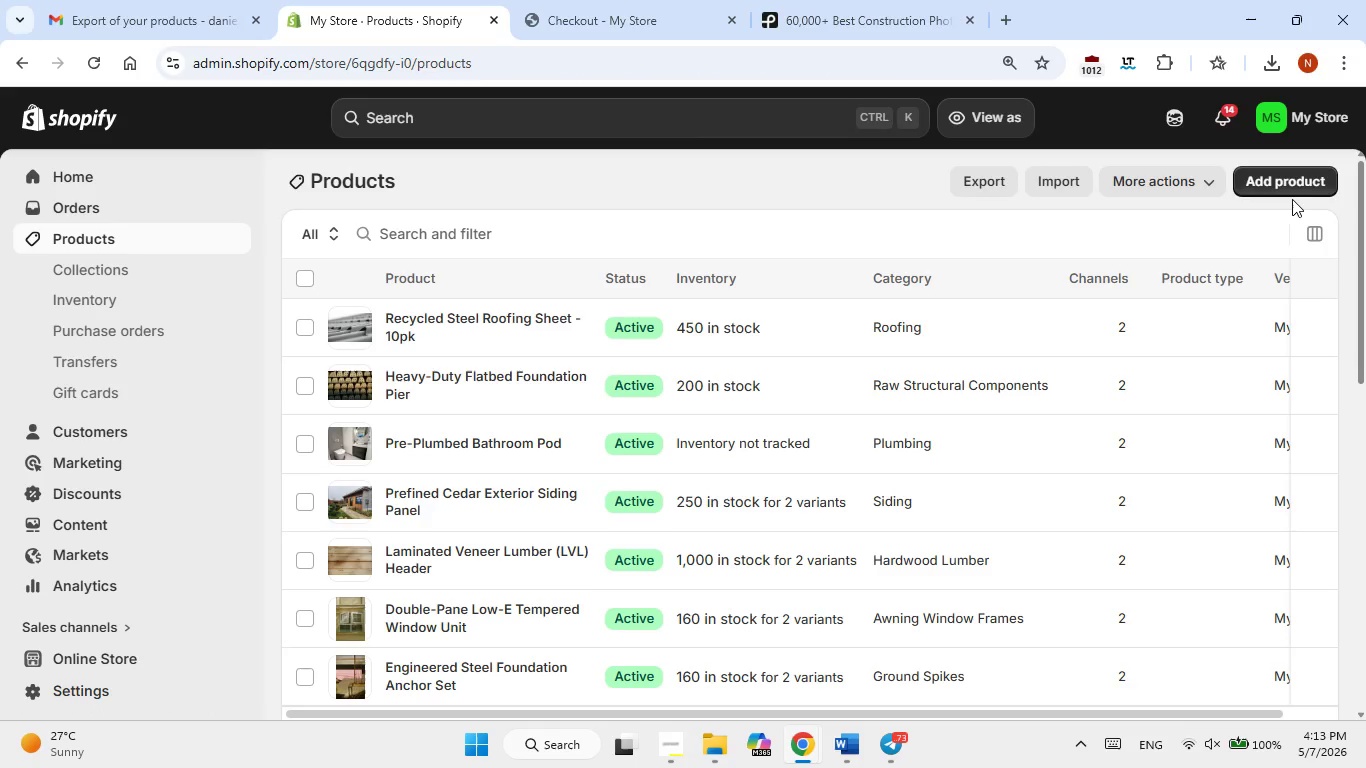 
wait(5.33)
 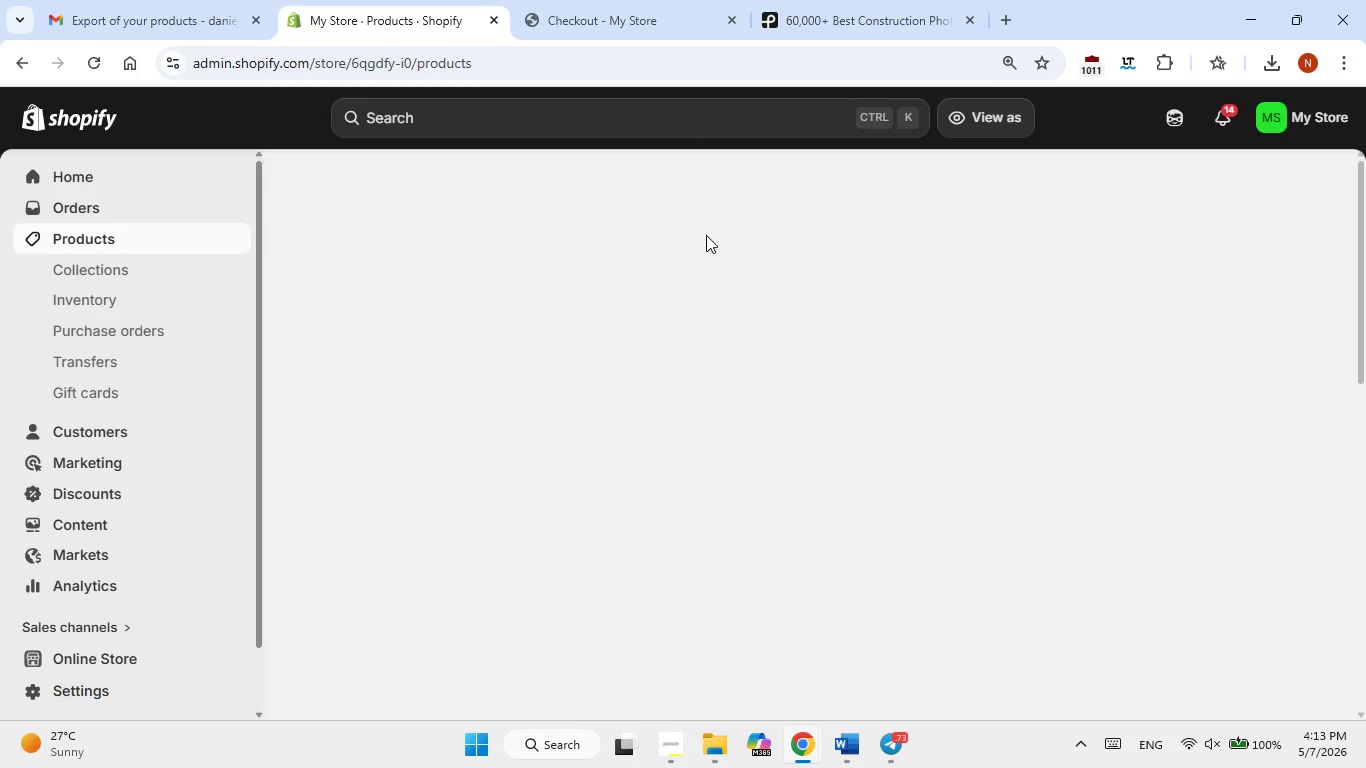 
left_click([979, 179])
 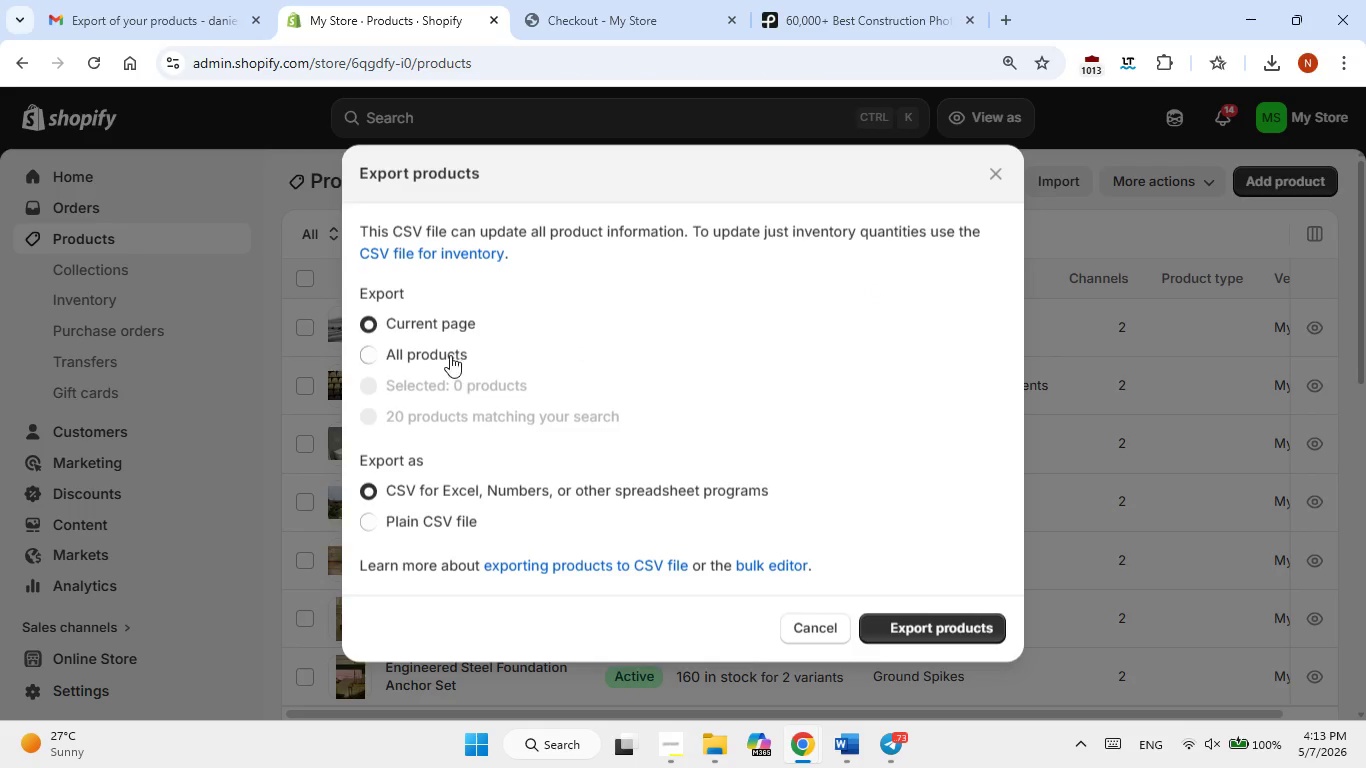 
left_click([444, 357])
 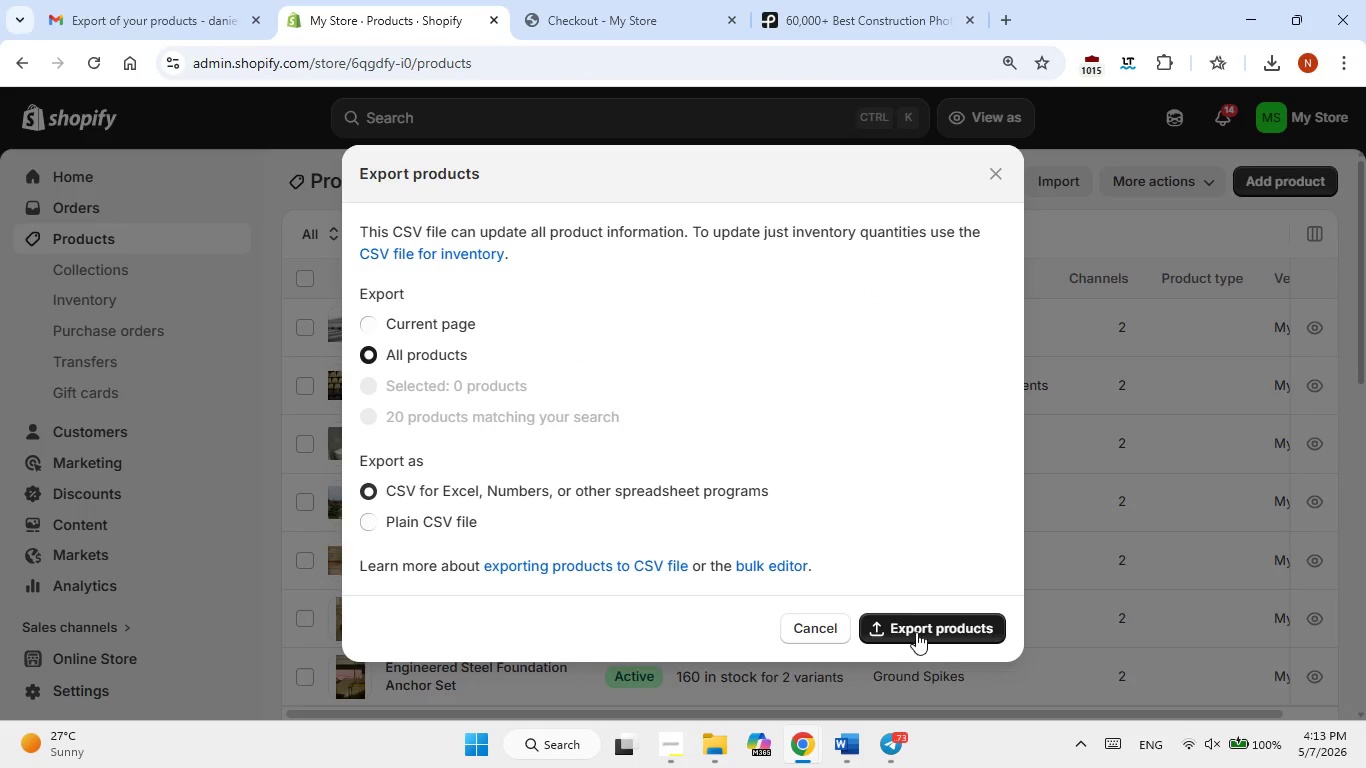 
left_click([916, 632])
 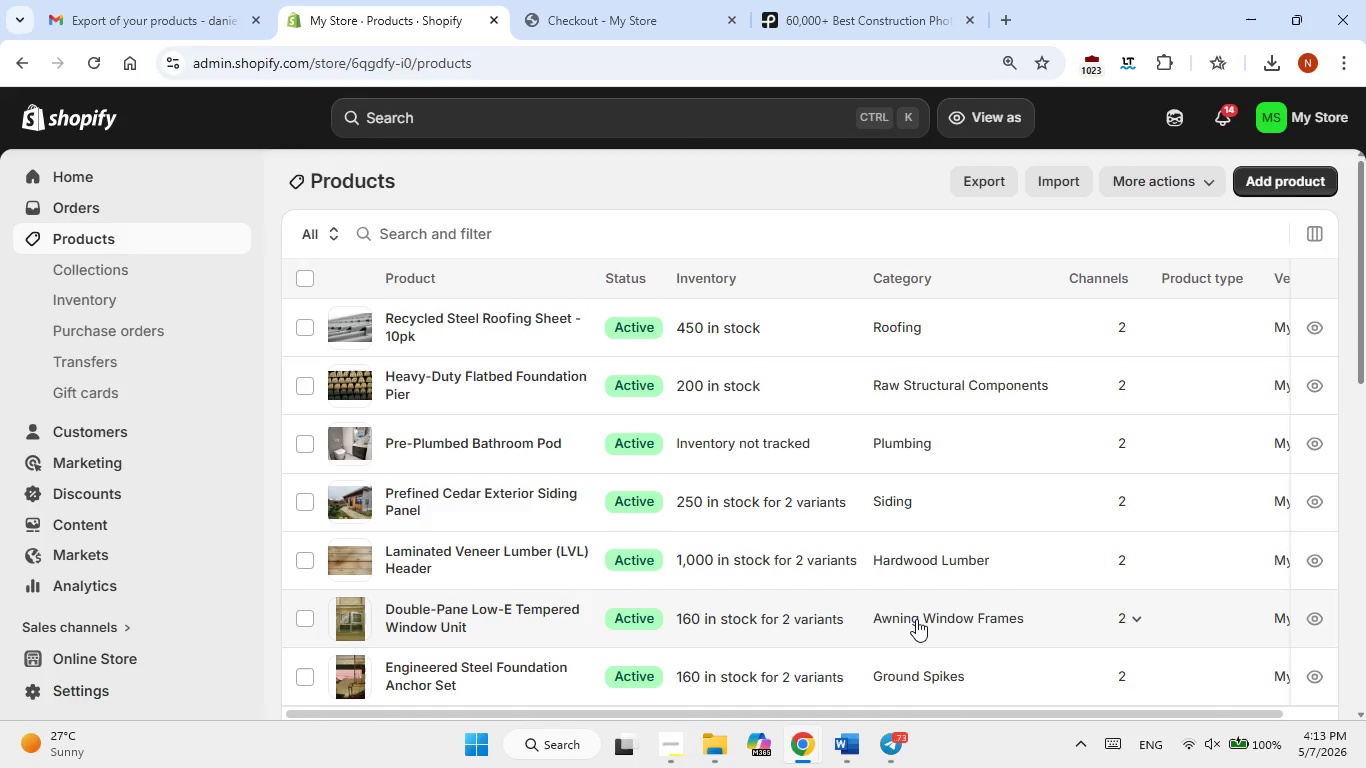 
wait(11.66)
 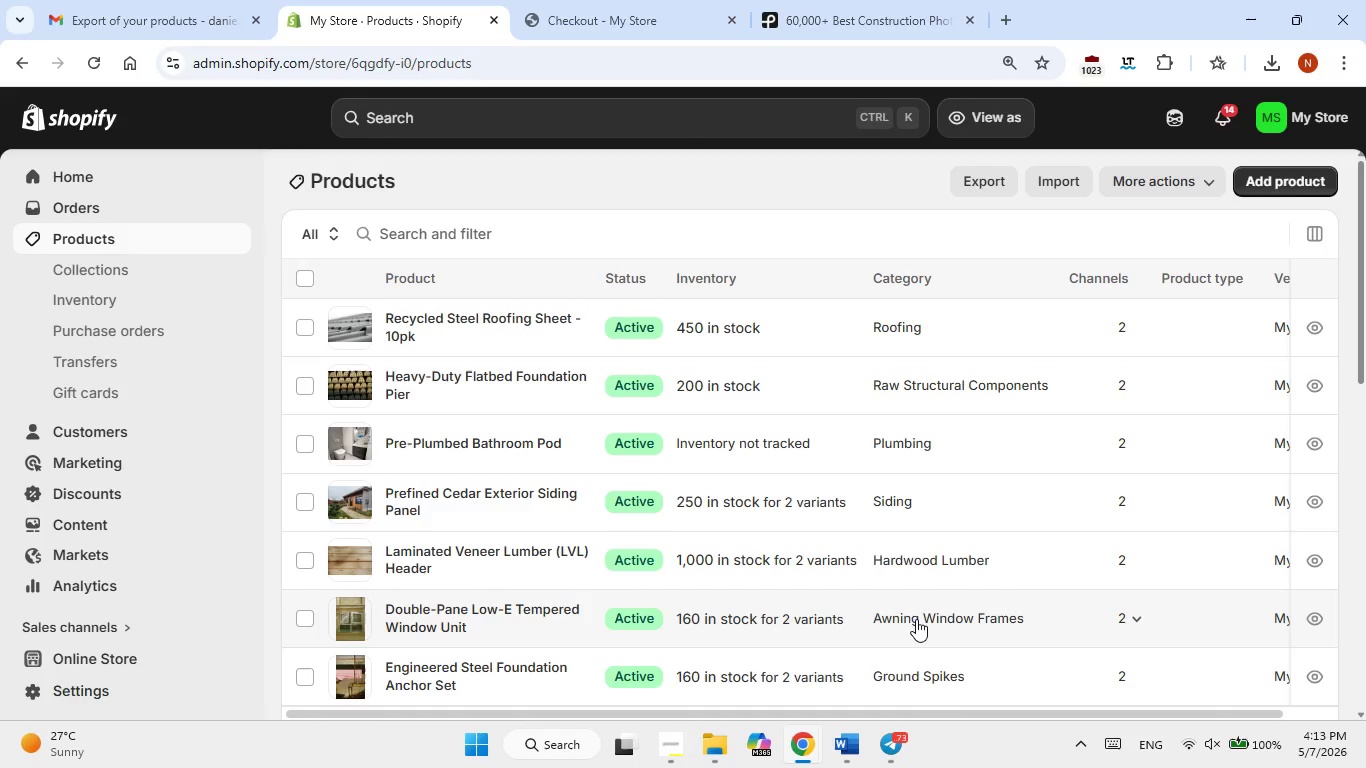 
left_click([512, 170])
 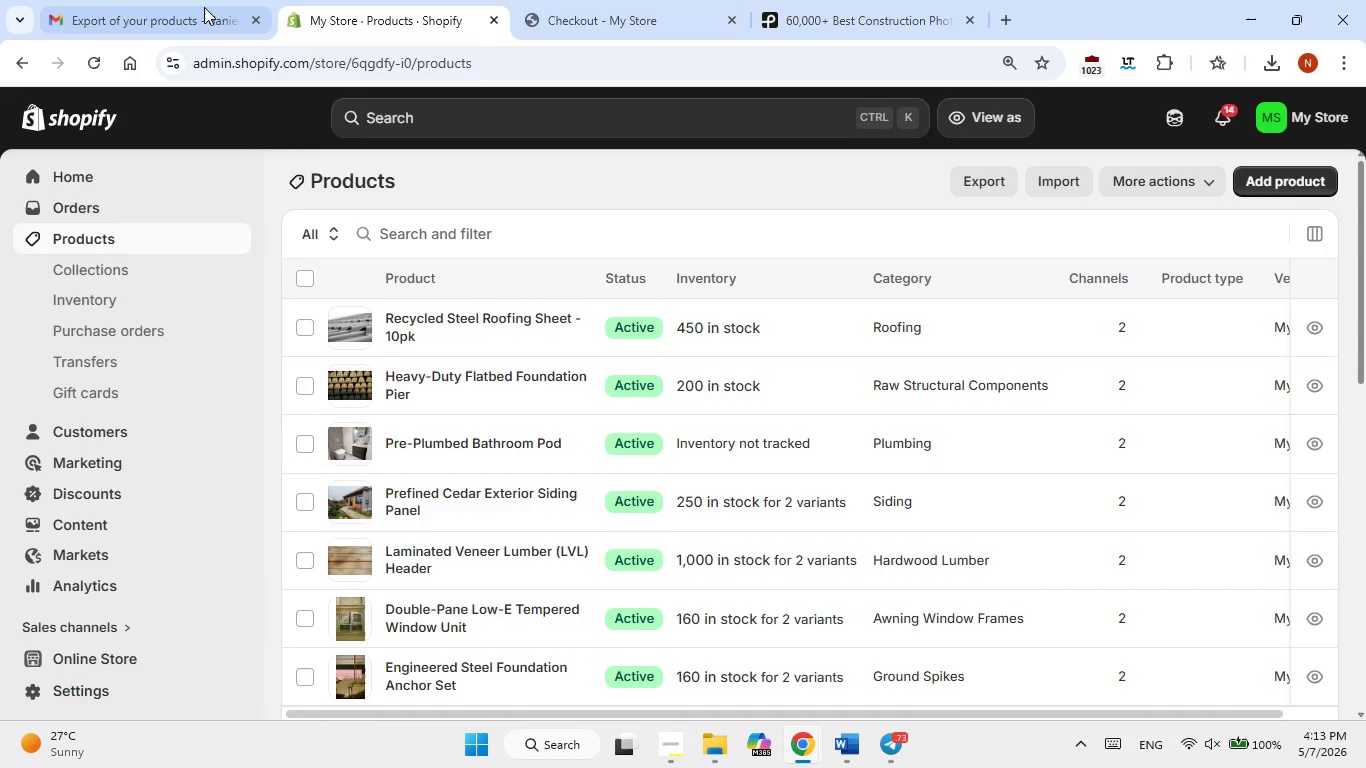 
left_click([198, 11])
 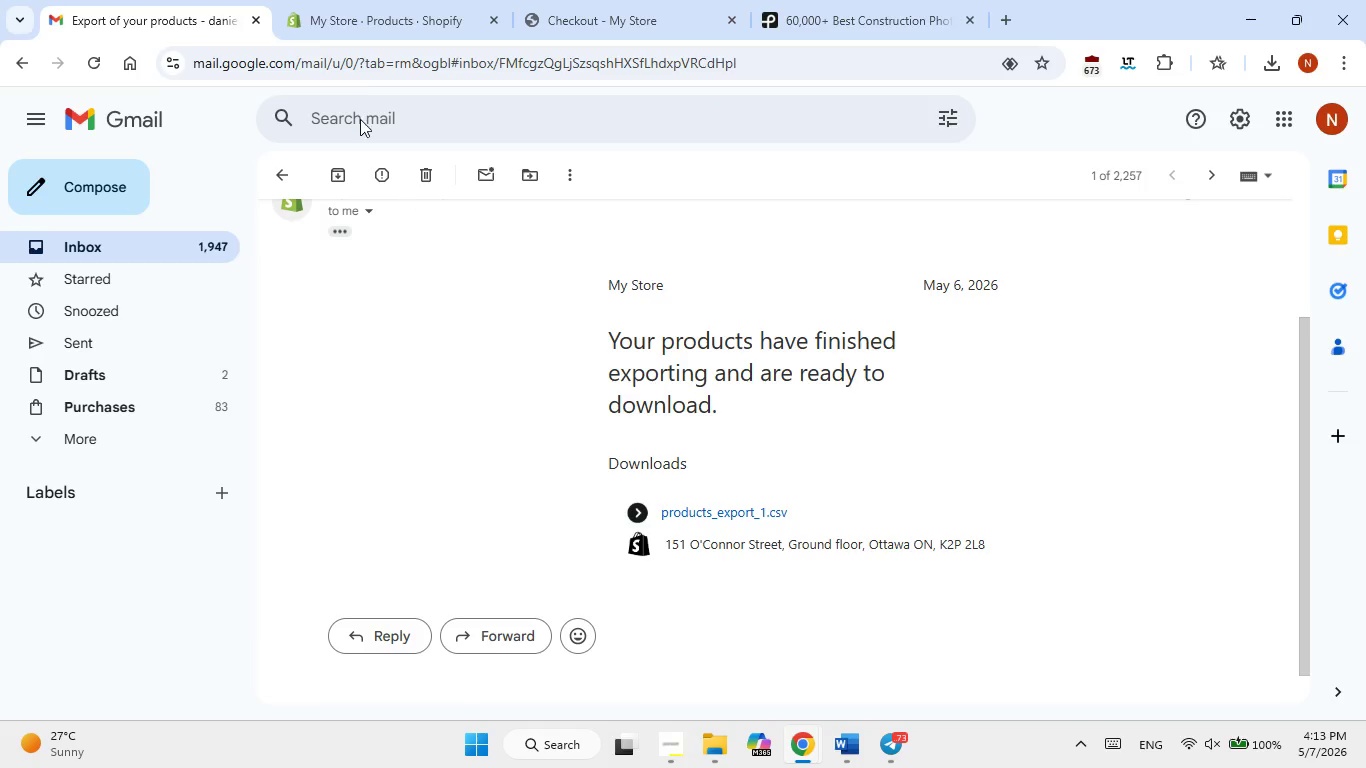 
left_click([392, 26])
 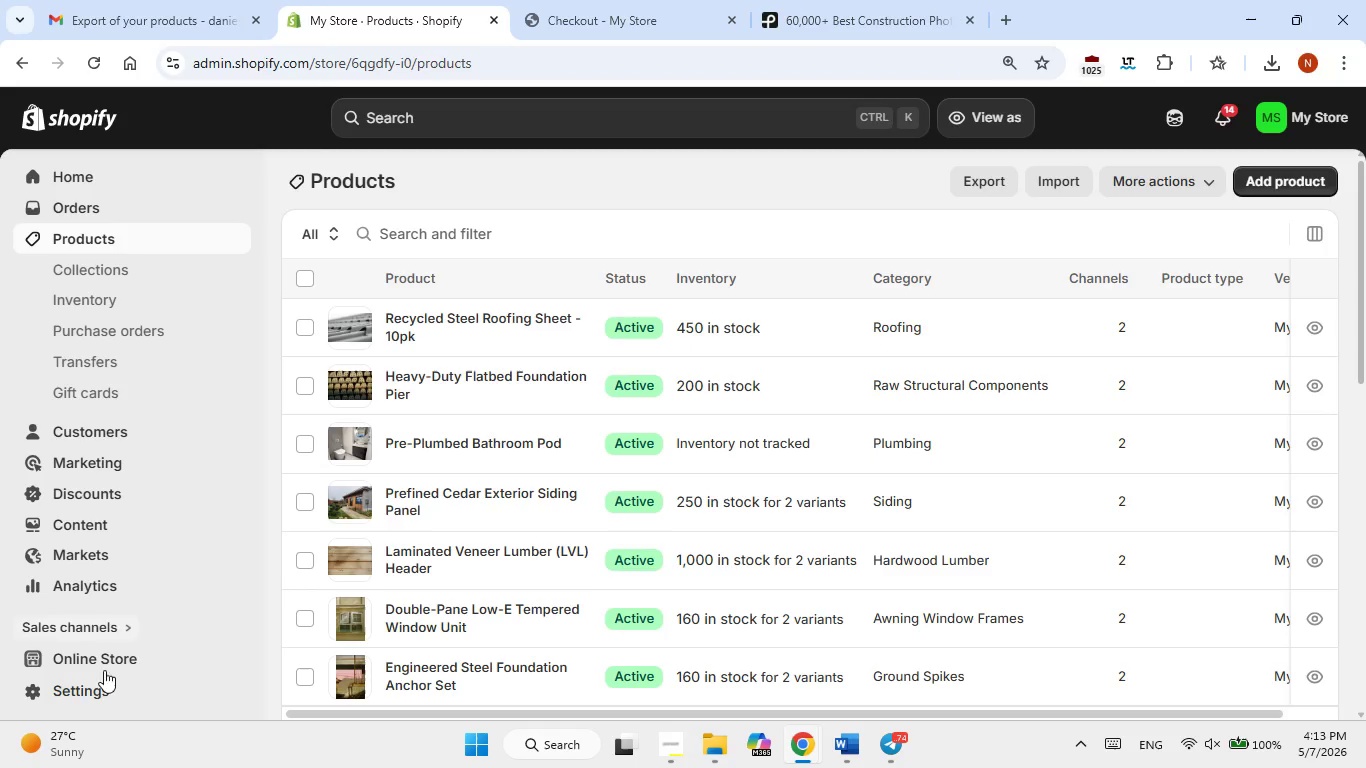 
left_click([95, 693])
 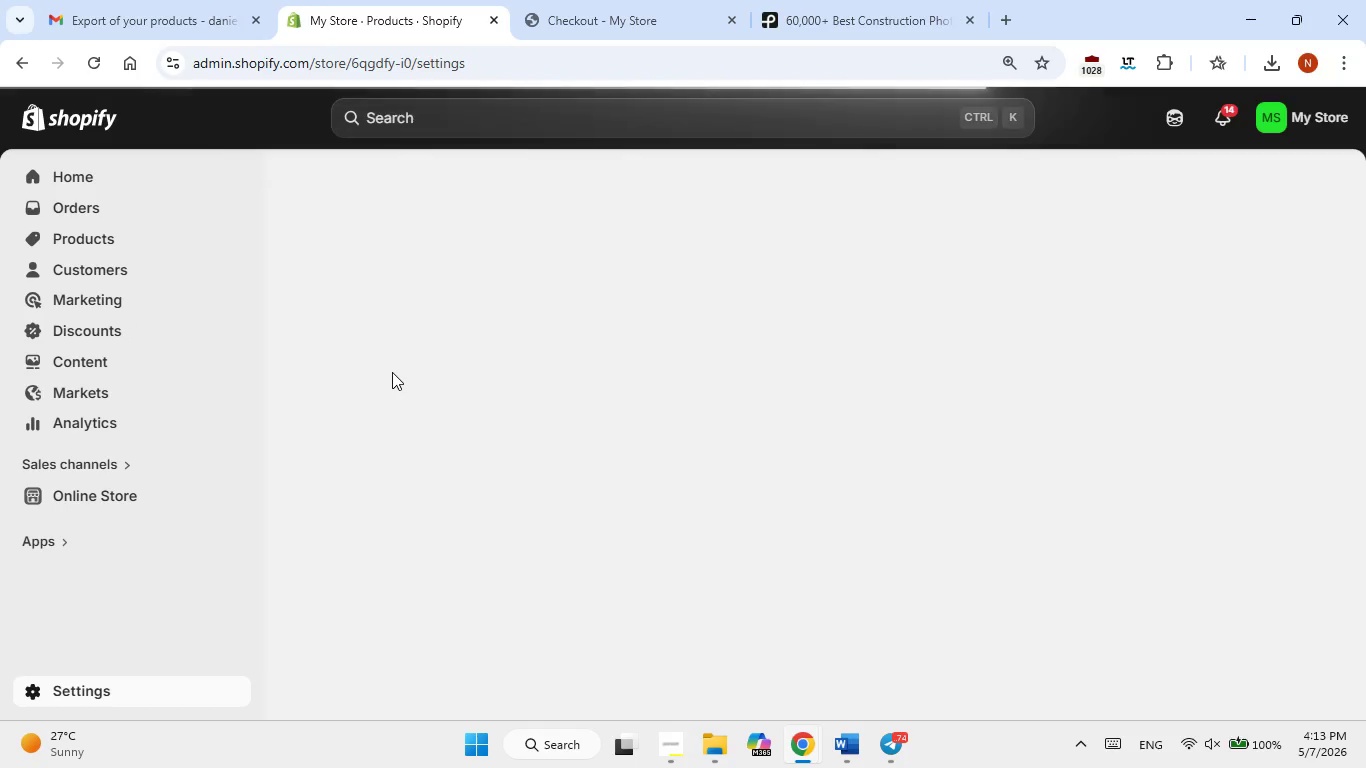 
left_click([87, 8])
 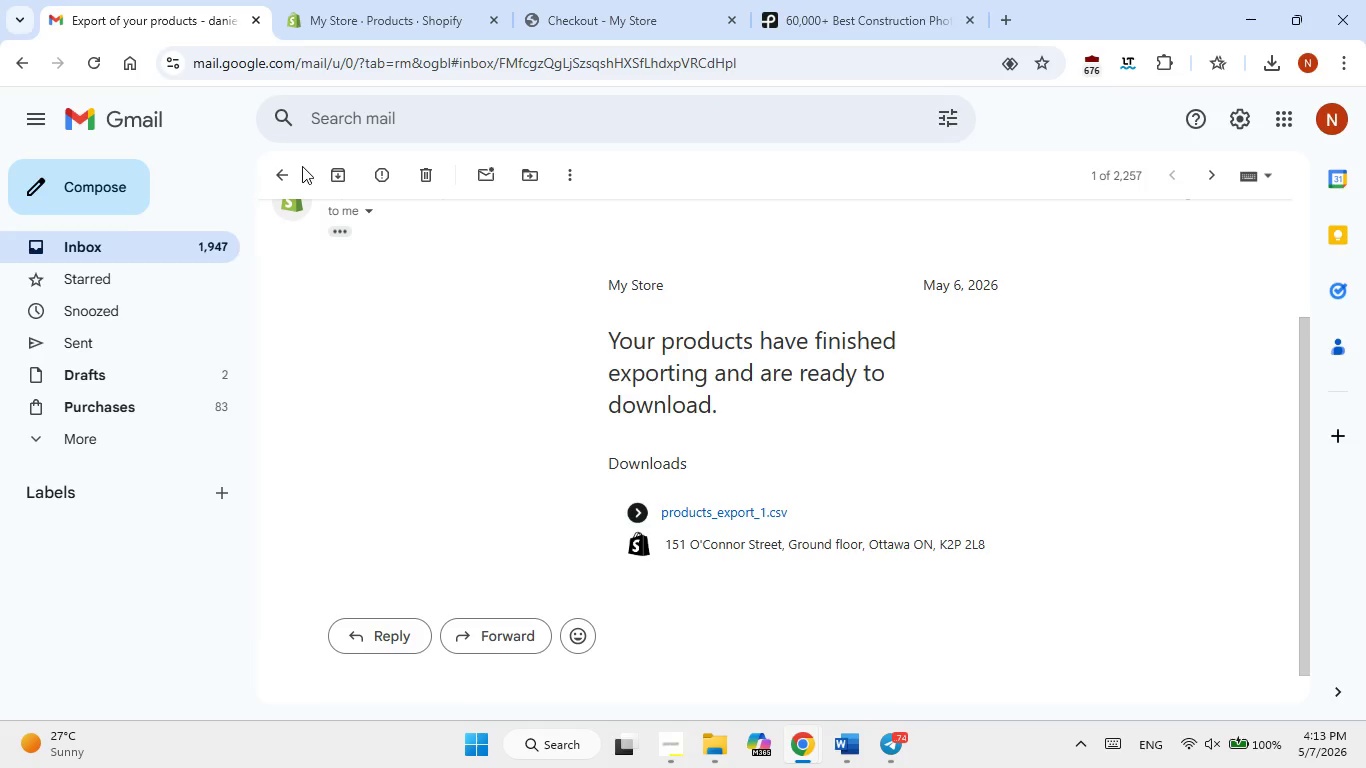 
left_click([286, 175])
 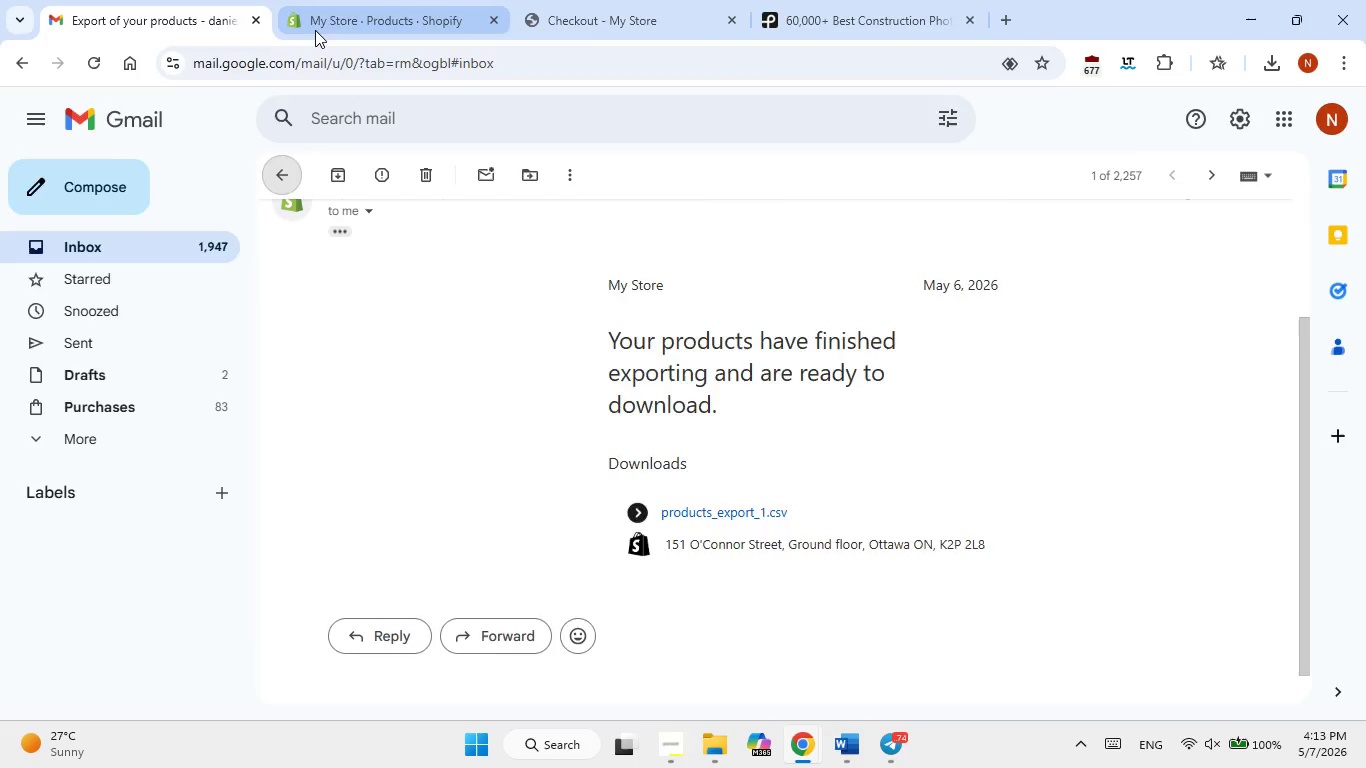 
left_click([315, 30])
 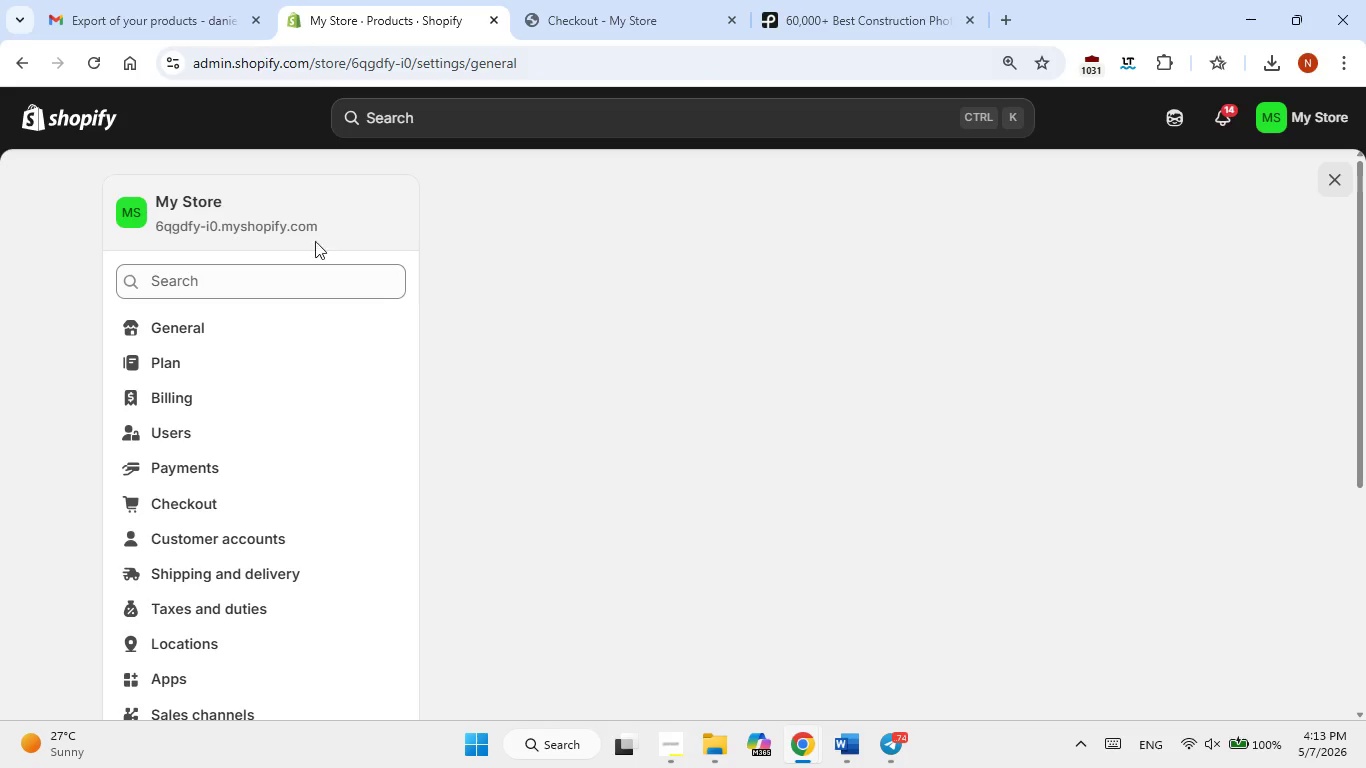 
scroll: coordinate [308, 261], scroll_direction: down, amount: 1.0
 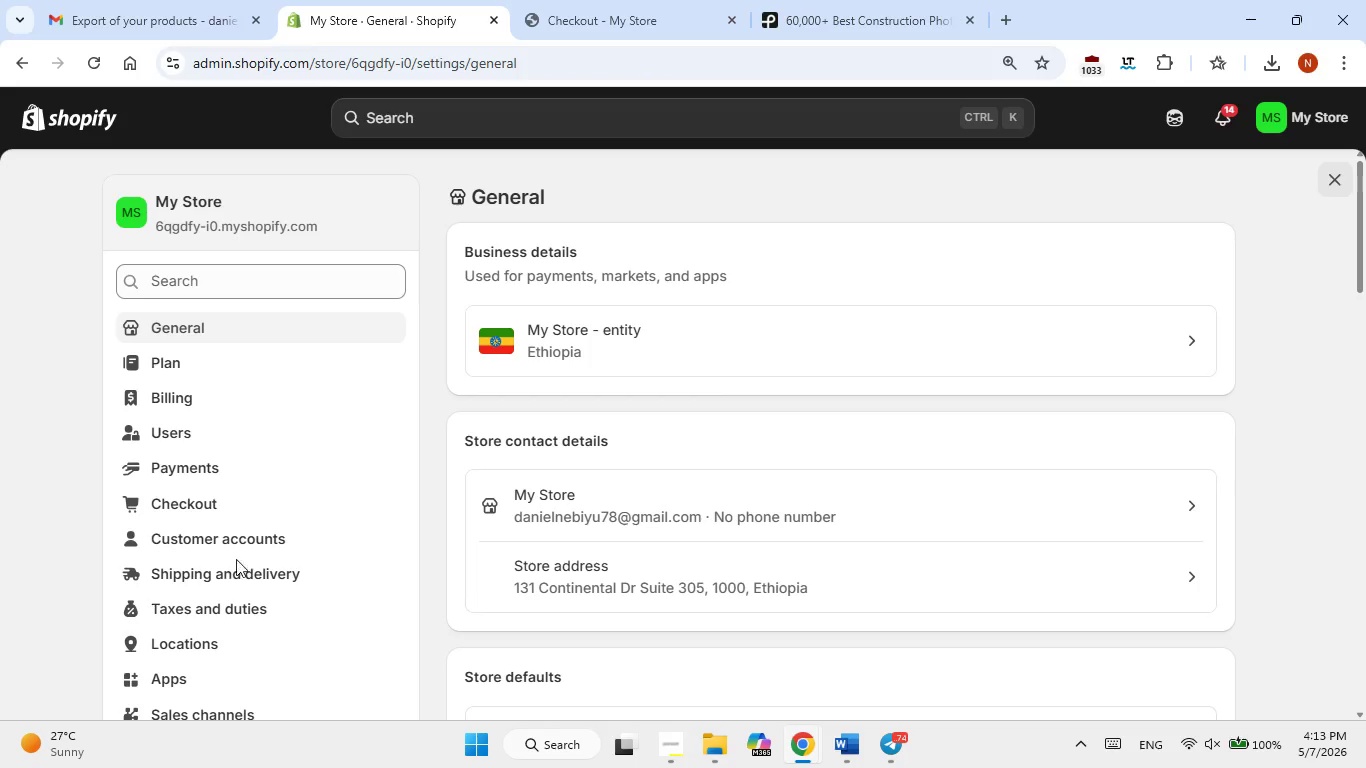 
left_click([232, 572])
 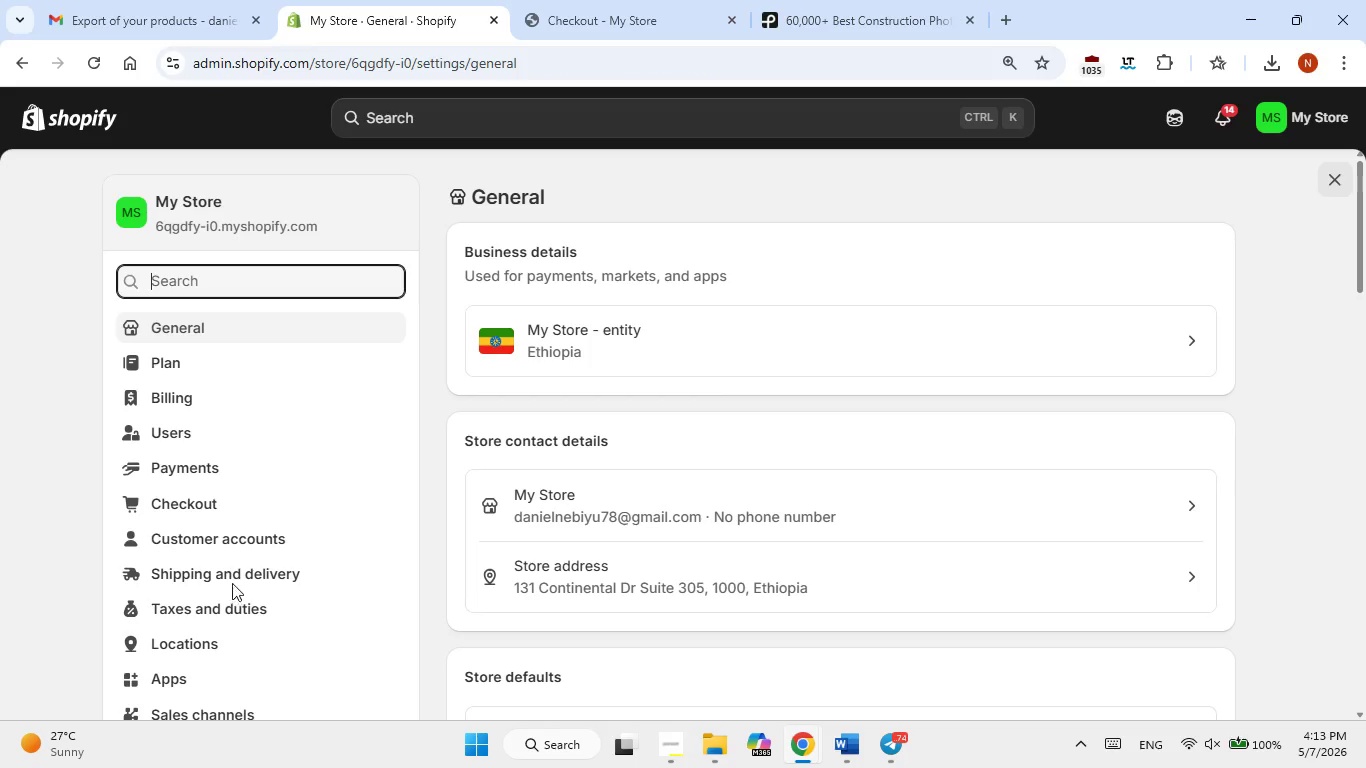 
left_click([232, 579])
 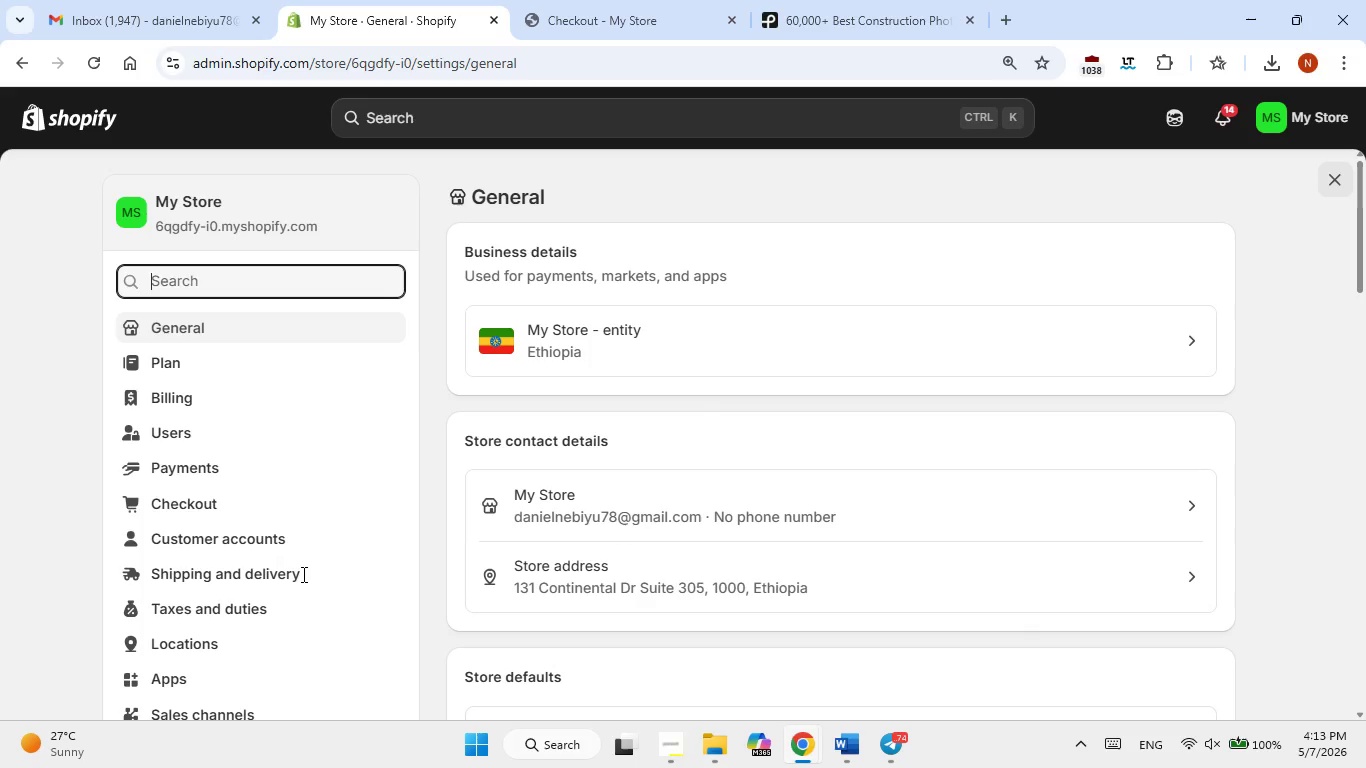 
left_click([302, 574])
 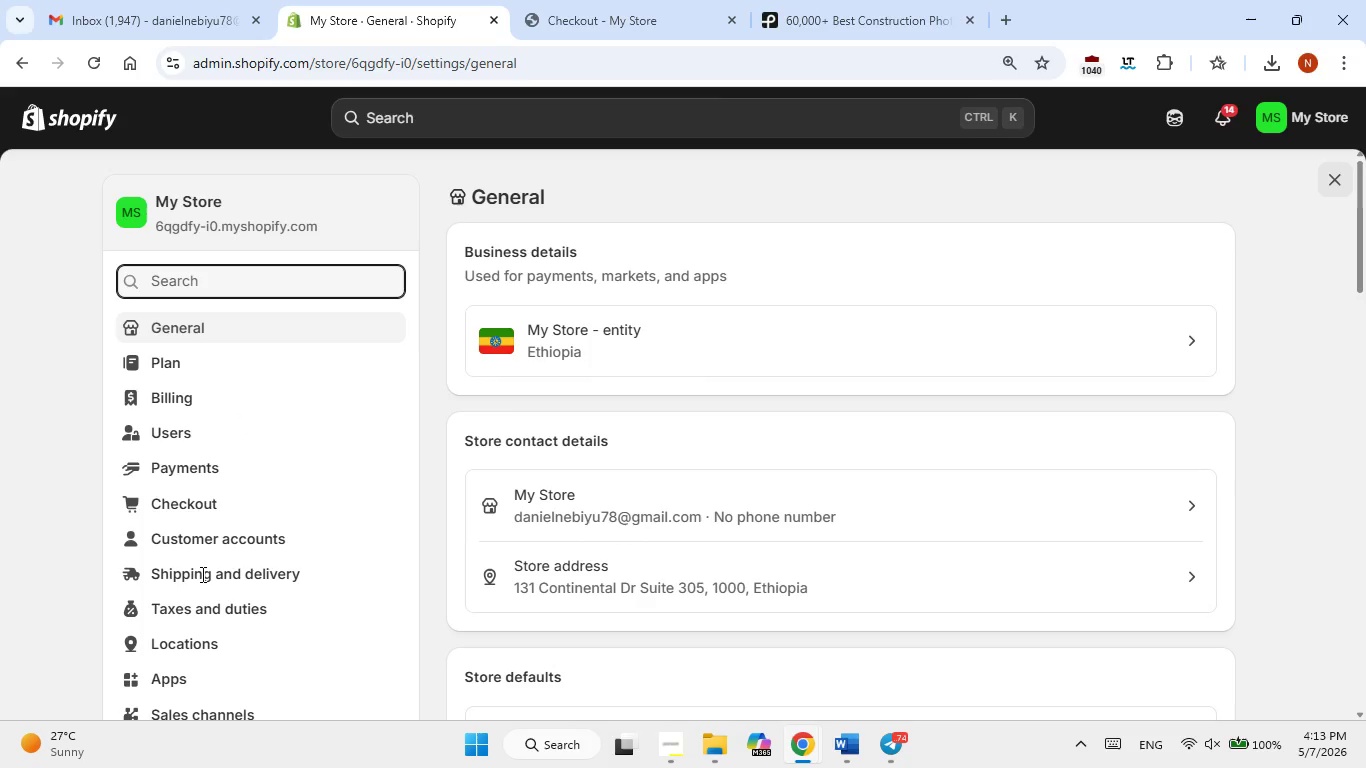 
wait(5.84)
 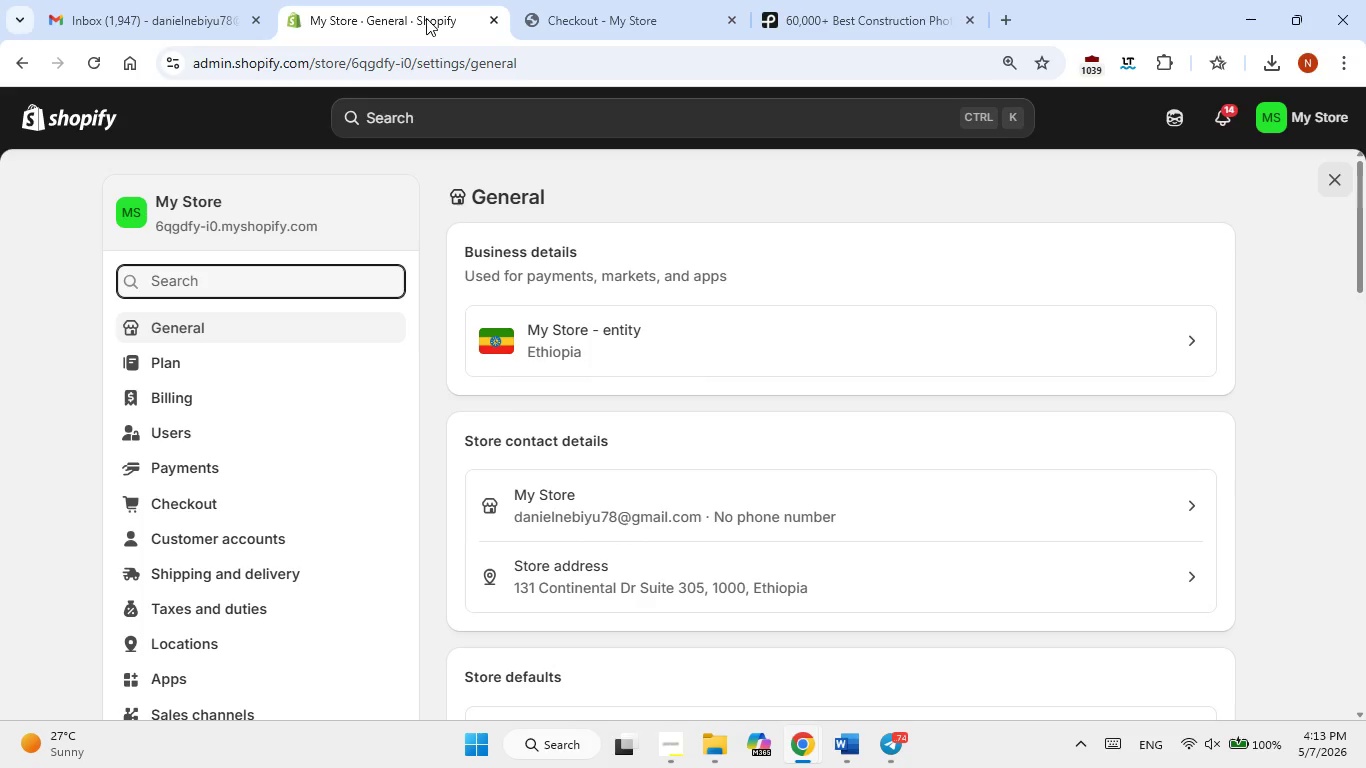 
left_click([103, 70])
 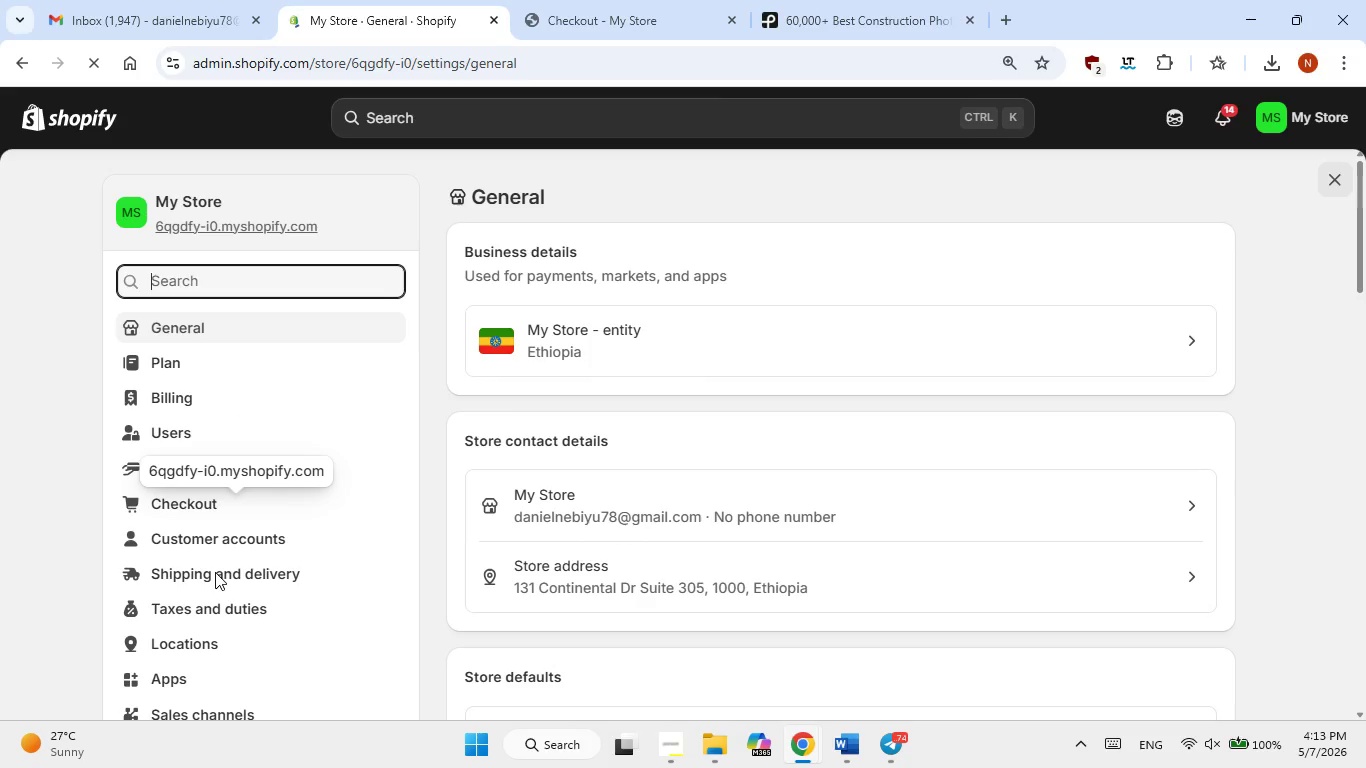 
left_click([215, 572])
 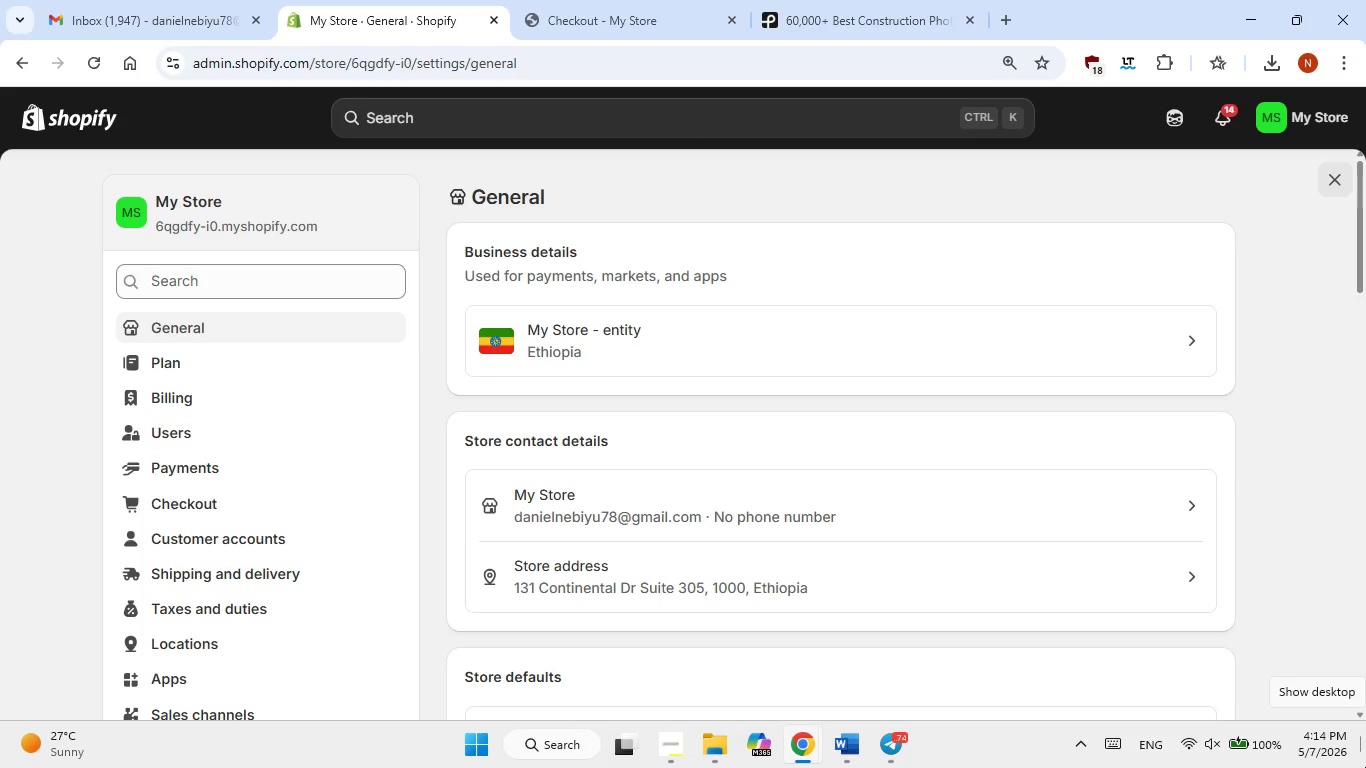 
wait(20.7)
 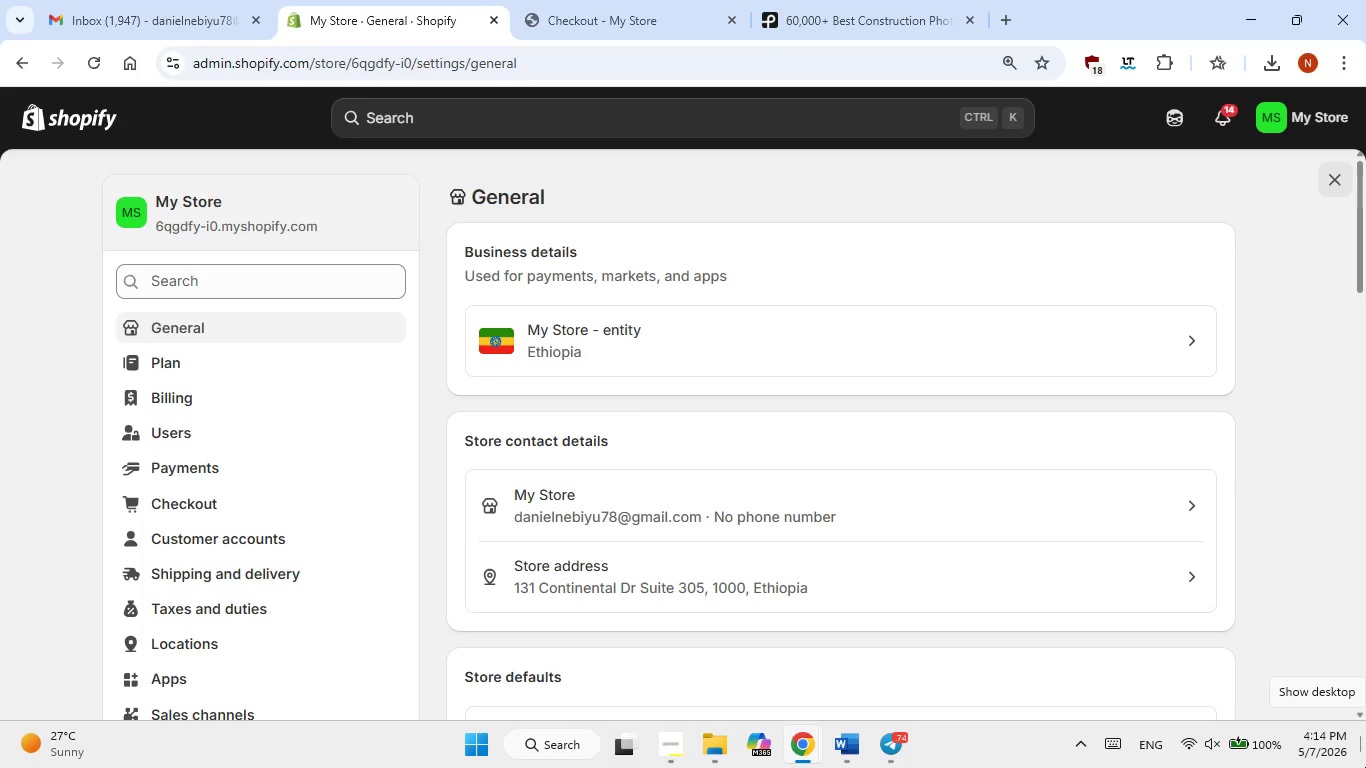 
left_click([238, 575])
 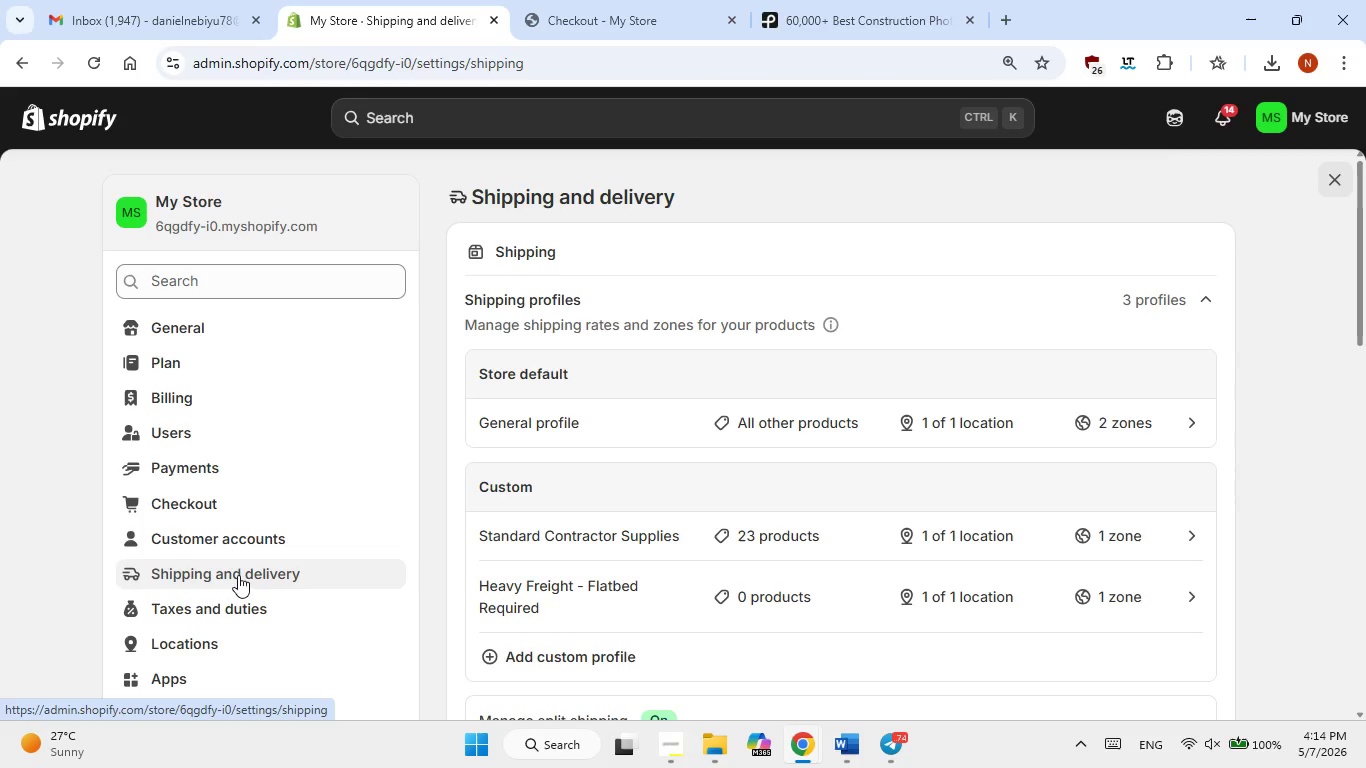 
wait(12.92)
 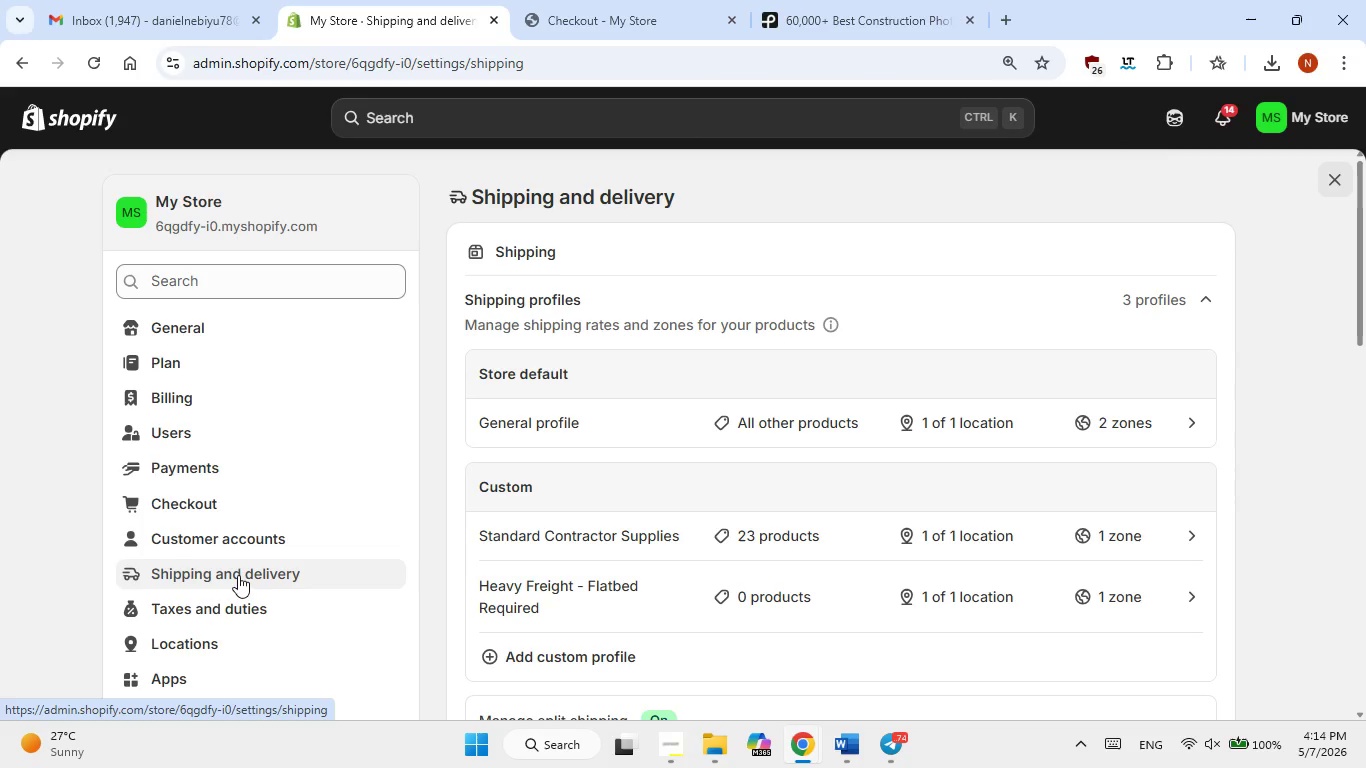 
scroll: coordinate [623, 493], scroll_direction: down, amount: 1.0
 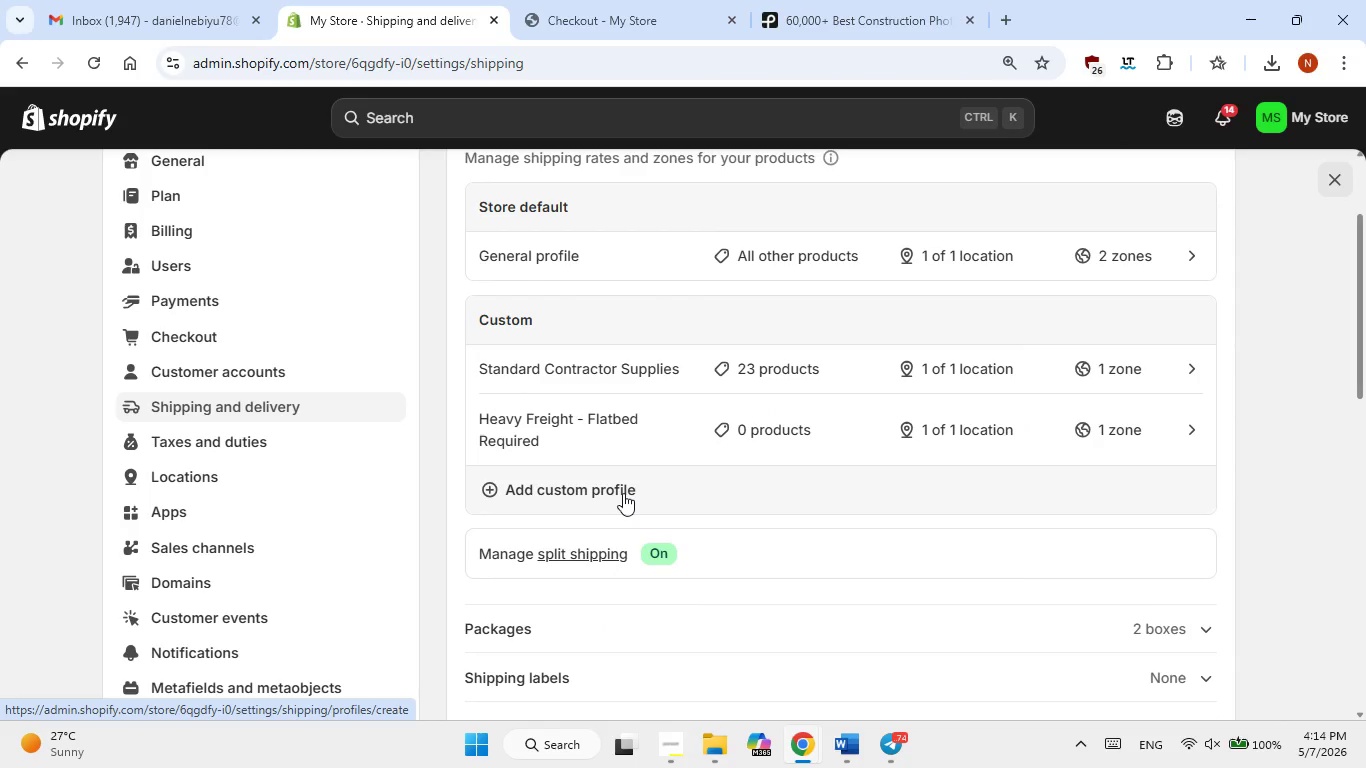 
key(Meta+PrintScreen)
 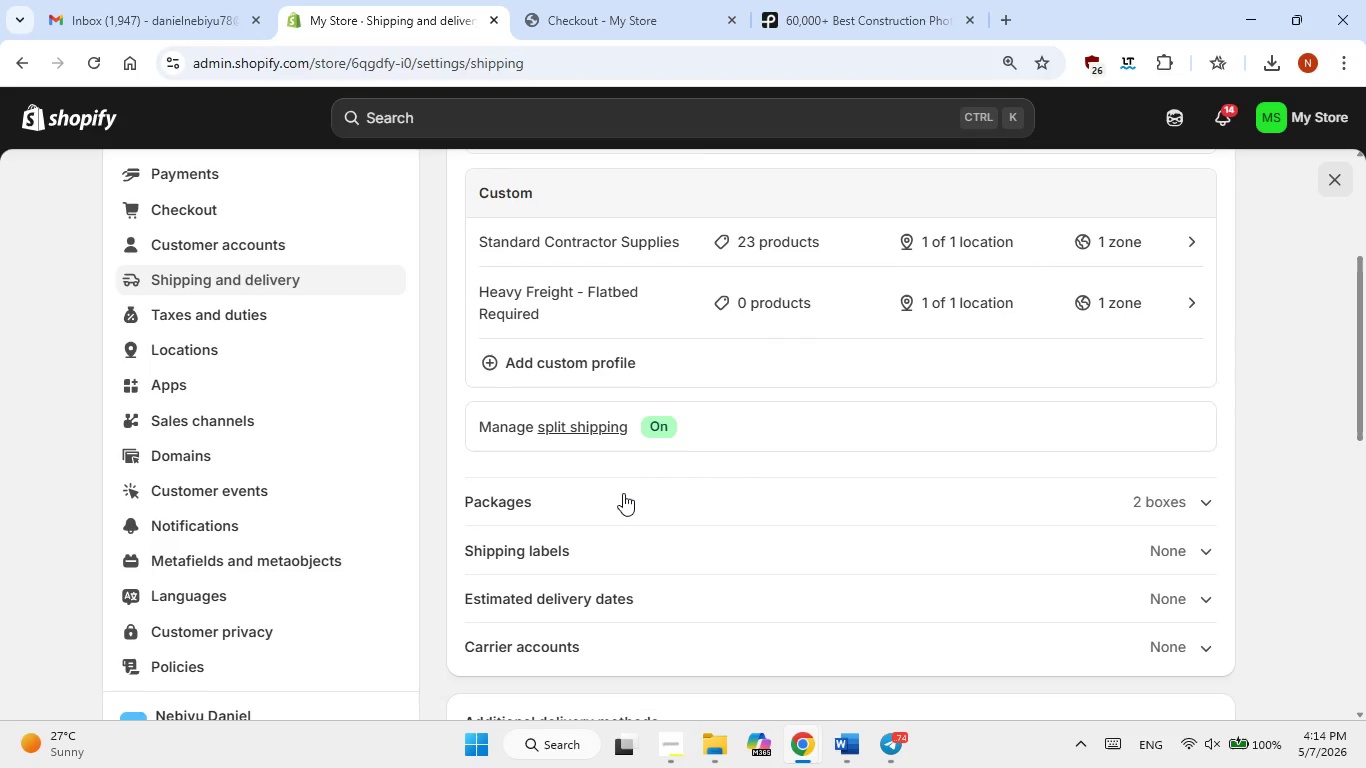 
key(Meta+PrintScreen)
 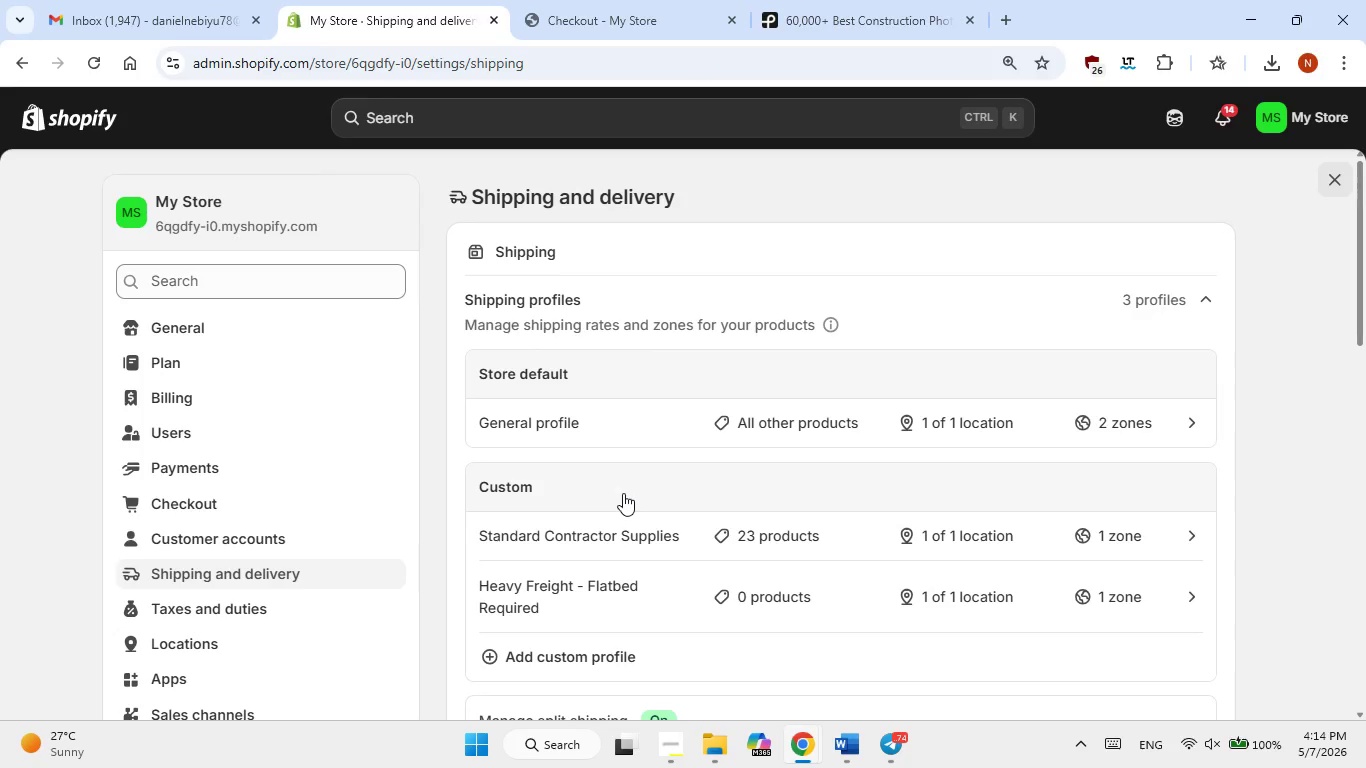 
wait(8.33)
 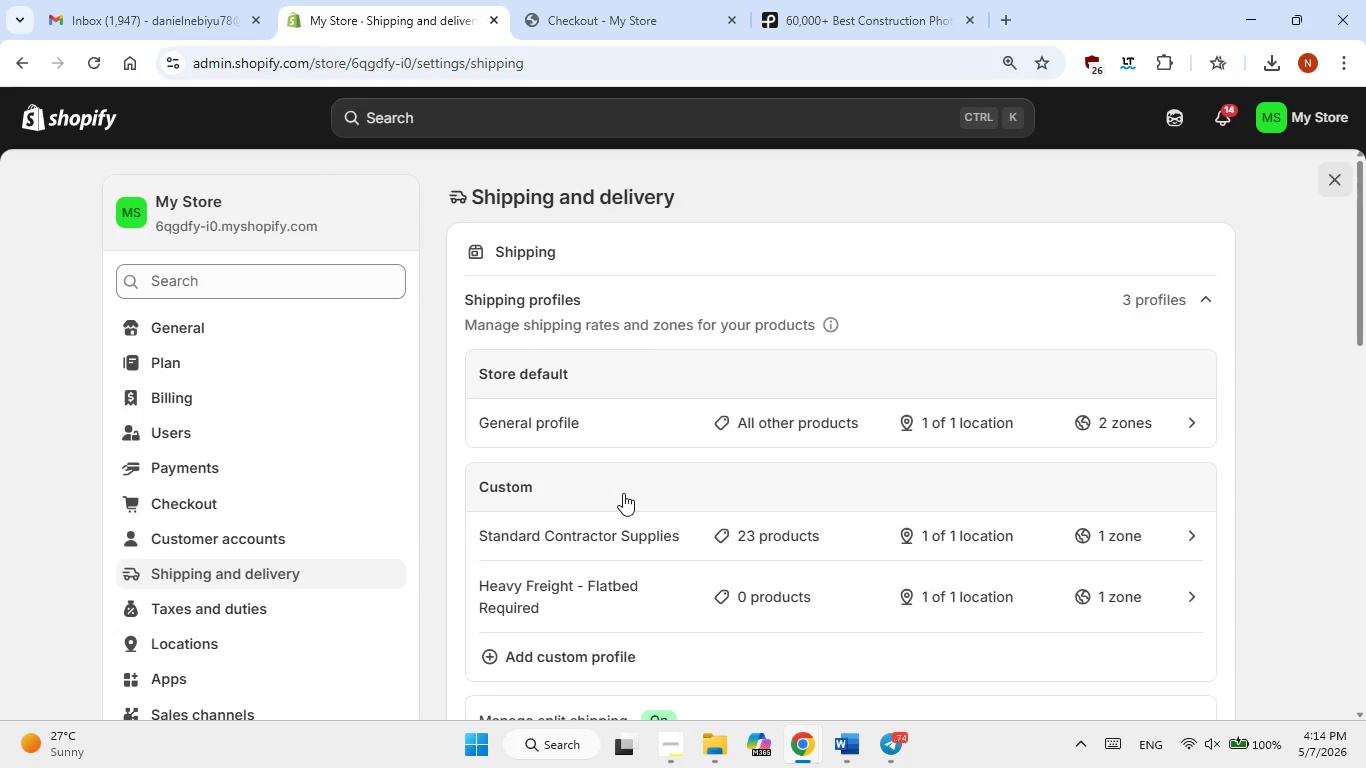 
left_click([736, 581])
 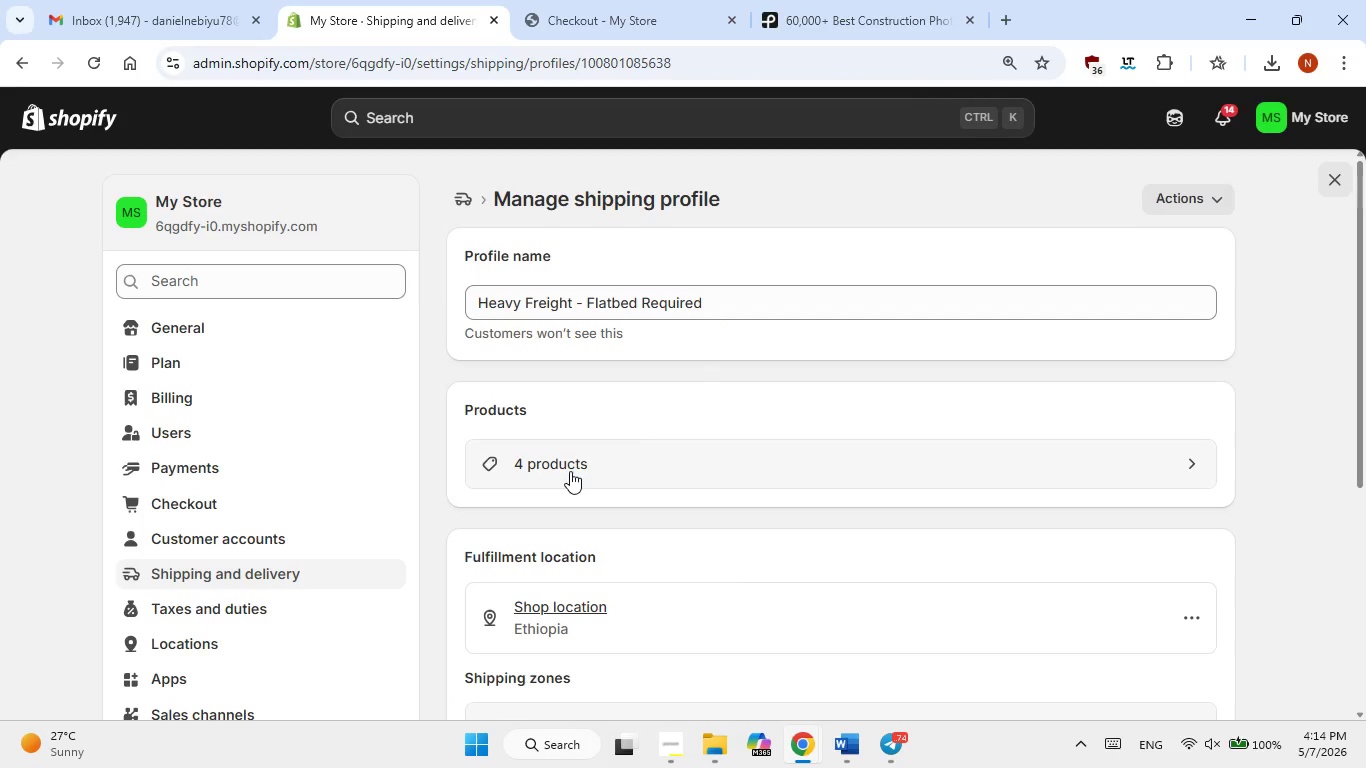 
wait(5.33)
 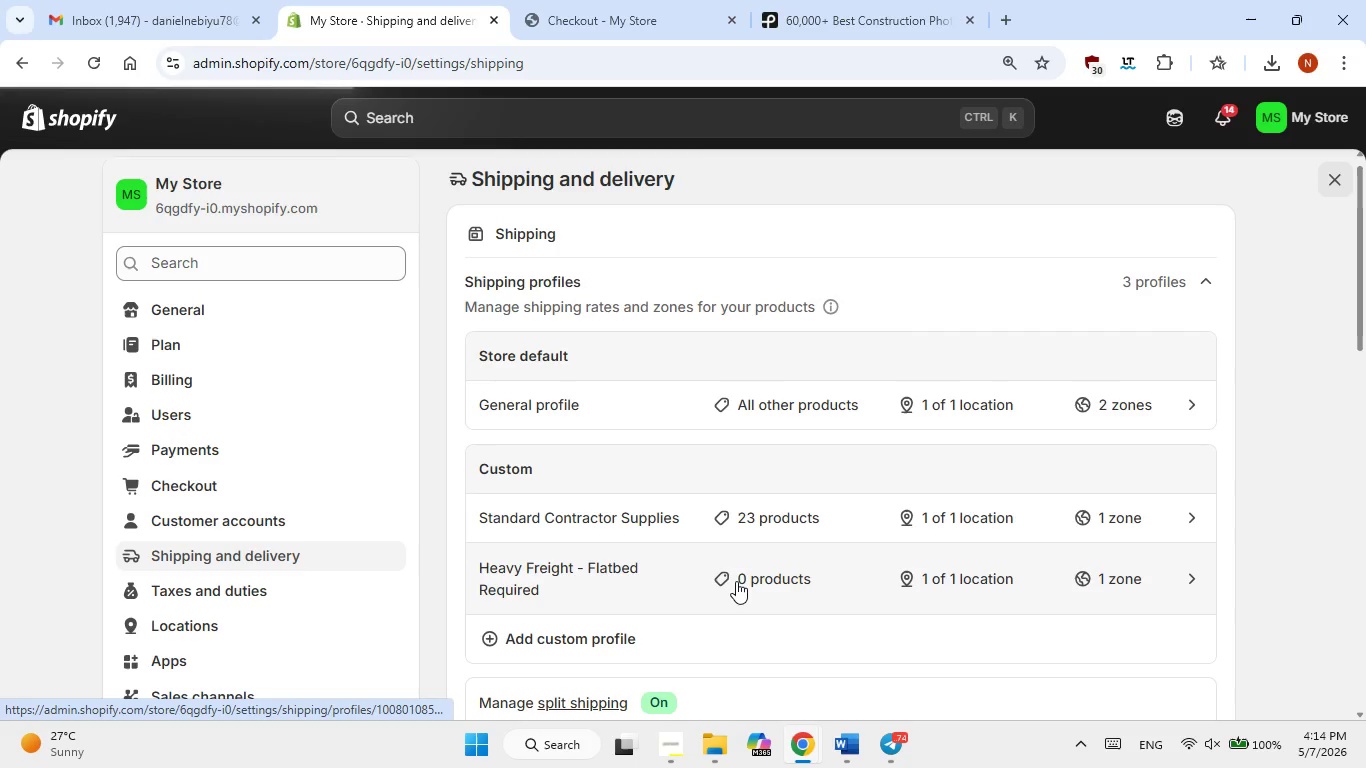 
left_click([781, 509])
 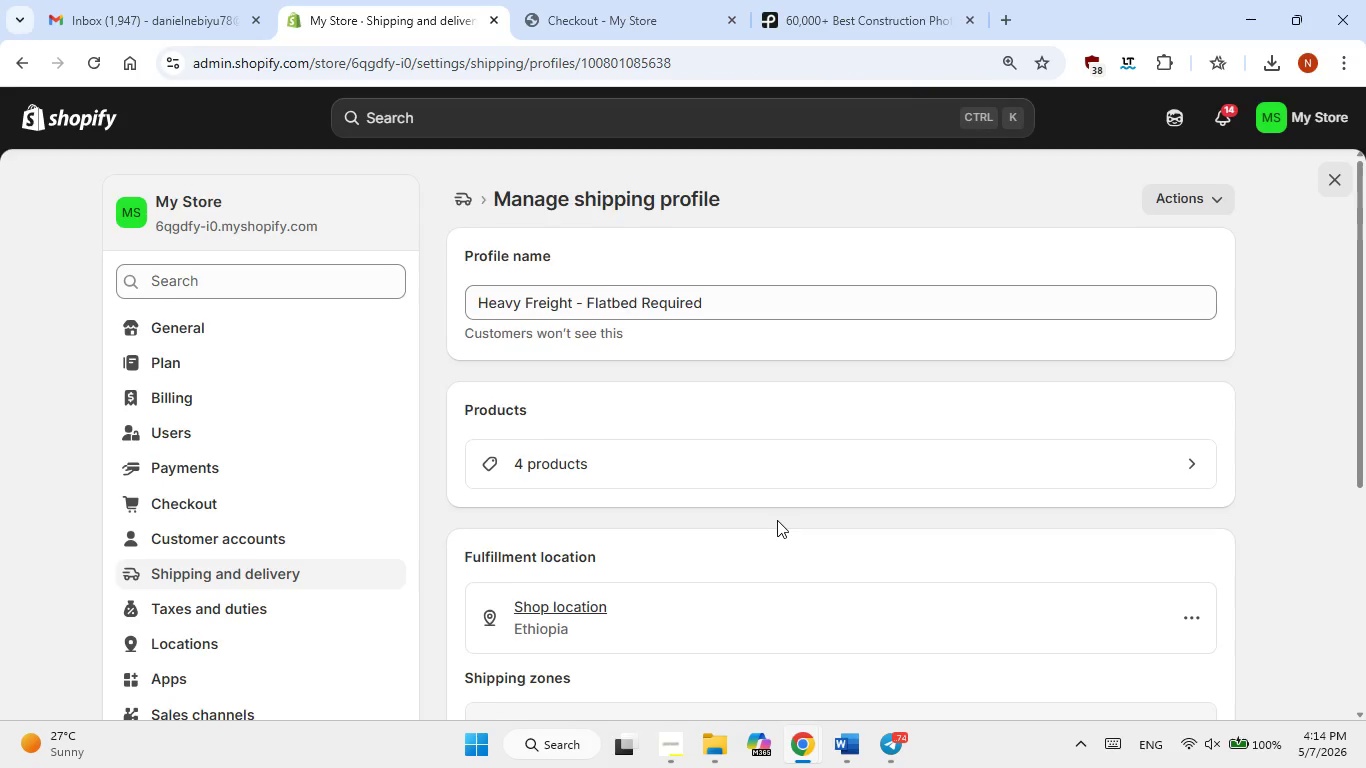 
scroll: coordinate [777, 520], scroll_direction: up, amount: 2.0
 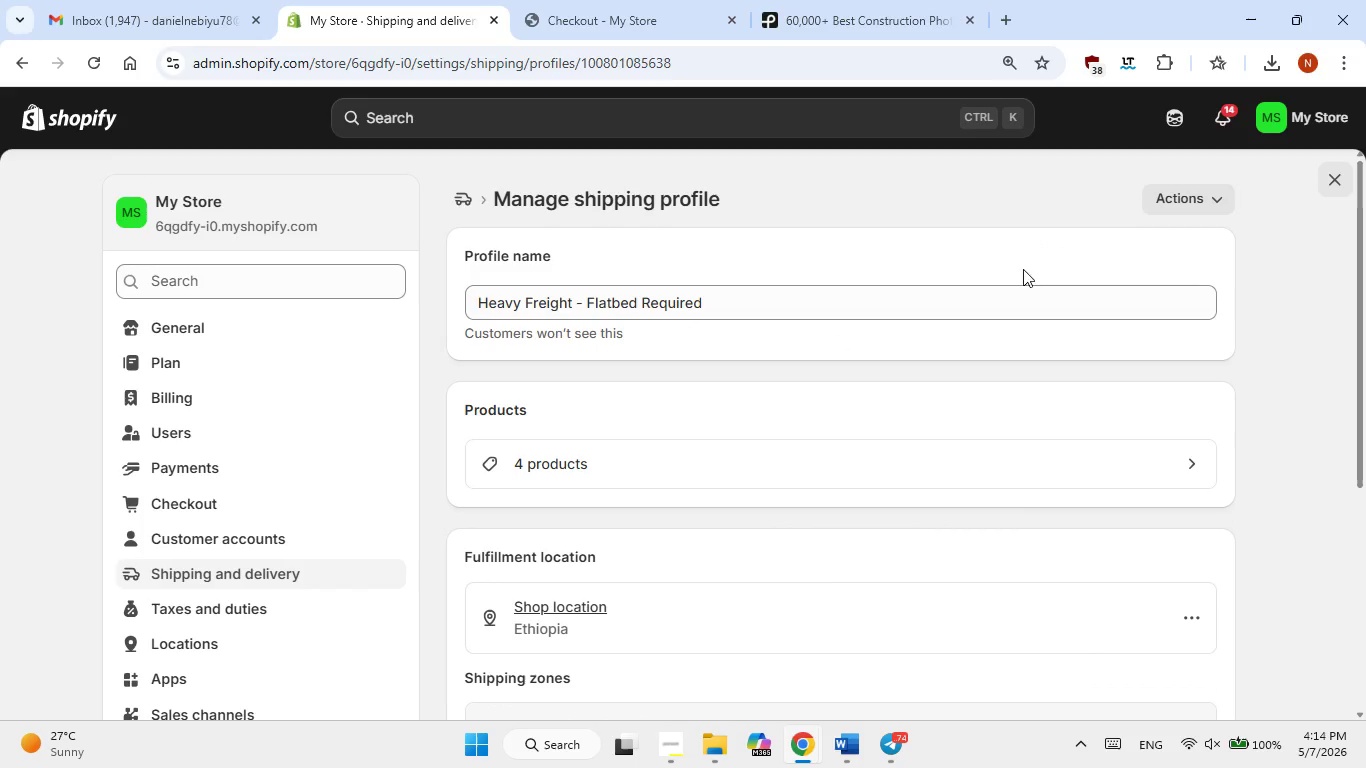 
left_click([677, 459])
 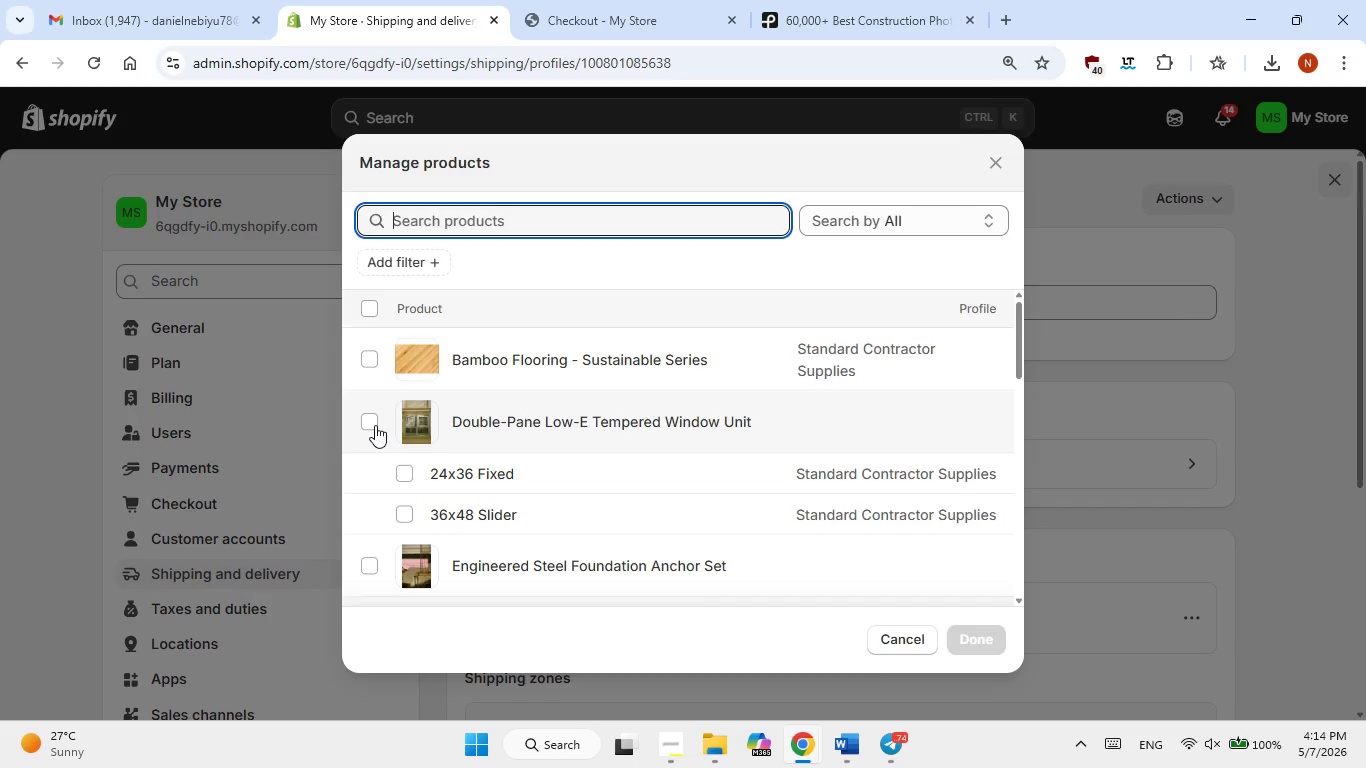 
double_click([375, 425])
 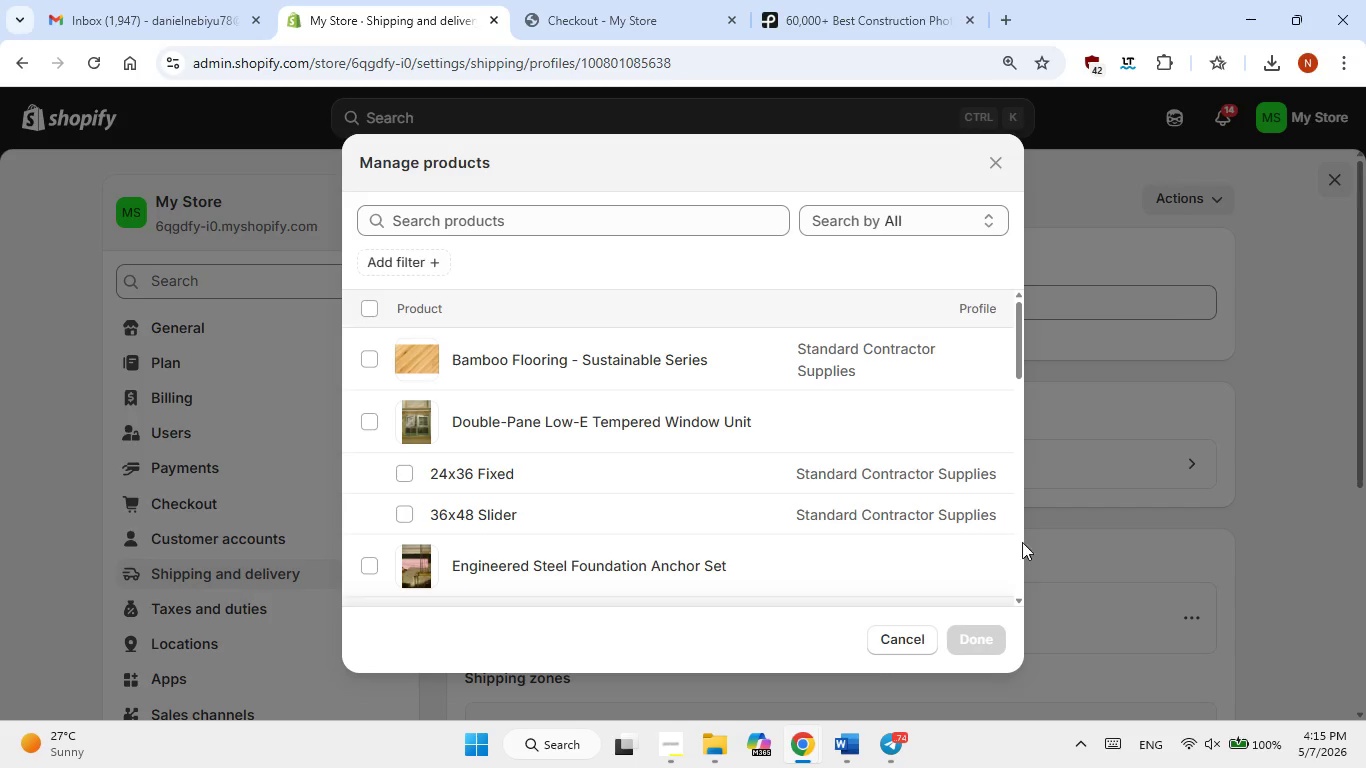 
left_click([1068, 434])
 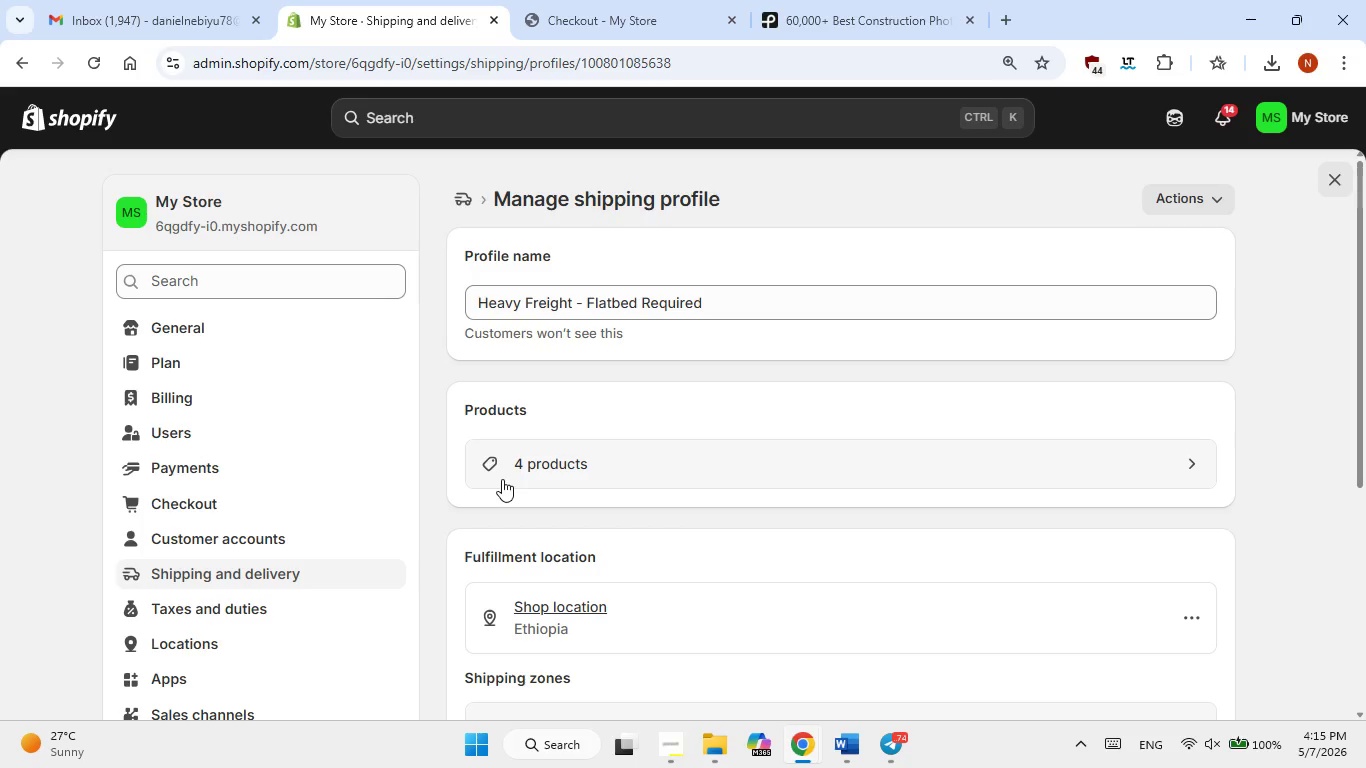 
left_click([508, 471])
 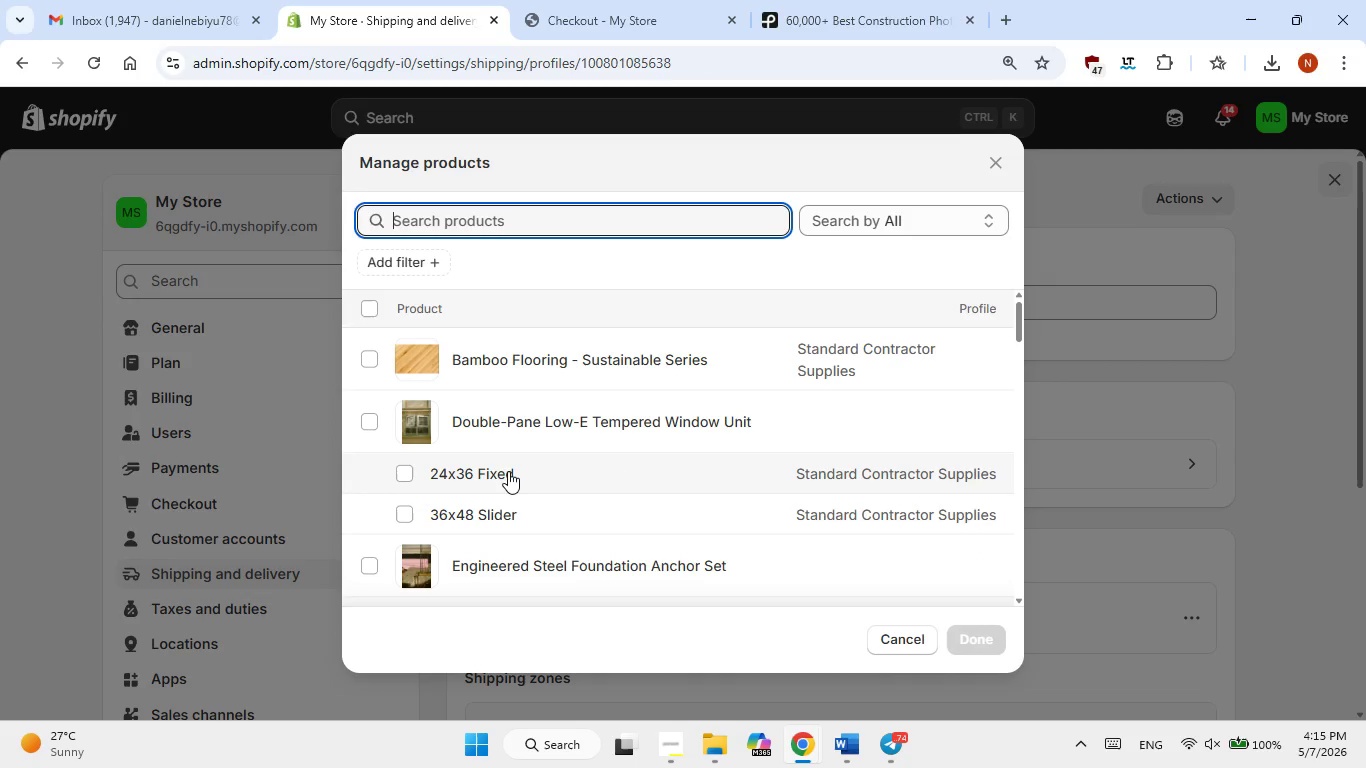 
scroll: coordinate [508, 471], scroll_direction: down, amount: 1.0
 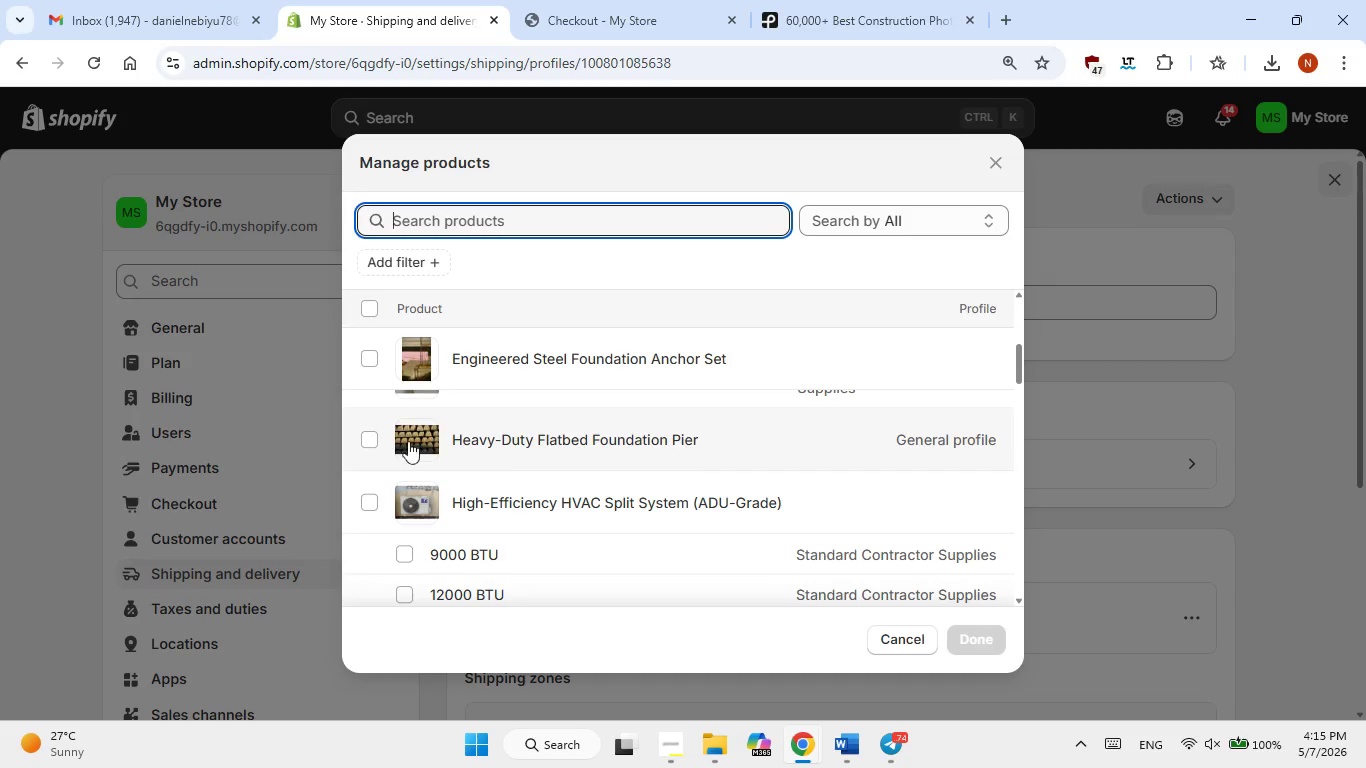 
left_click([356, 436])
 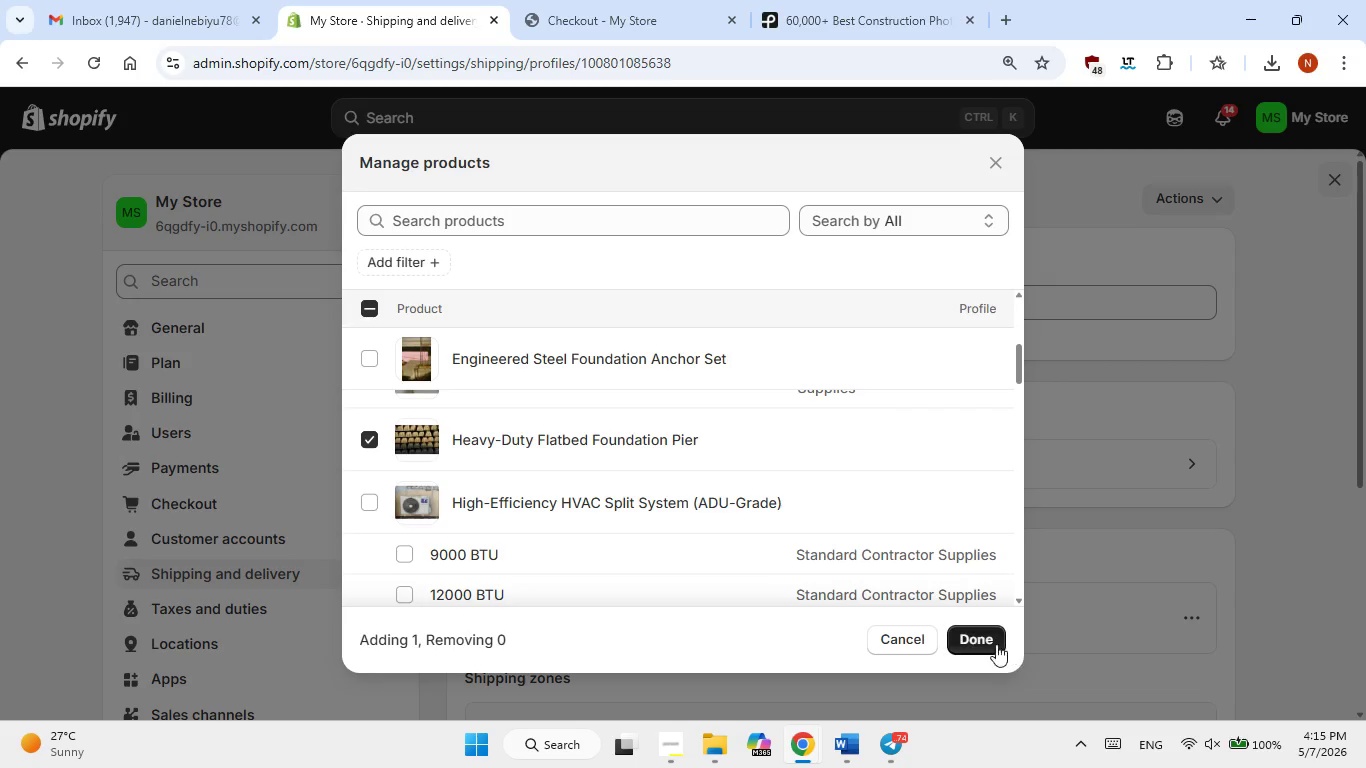 
left_click([985, 644])
 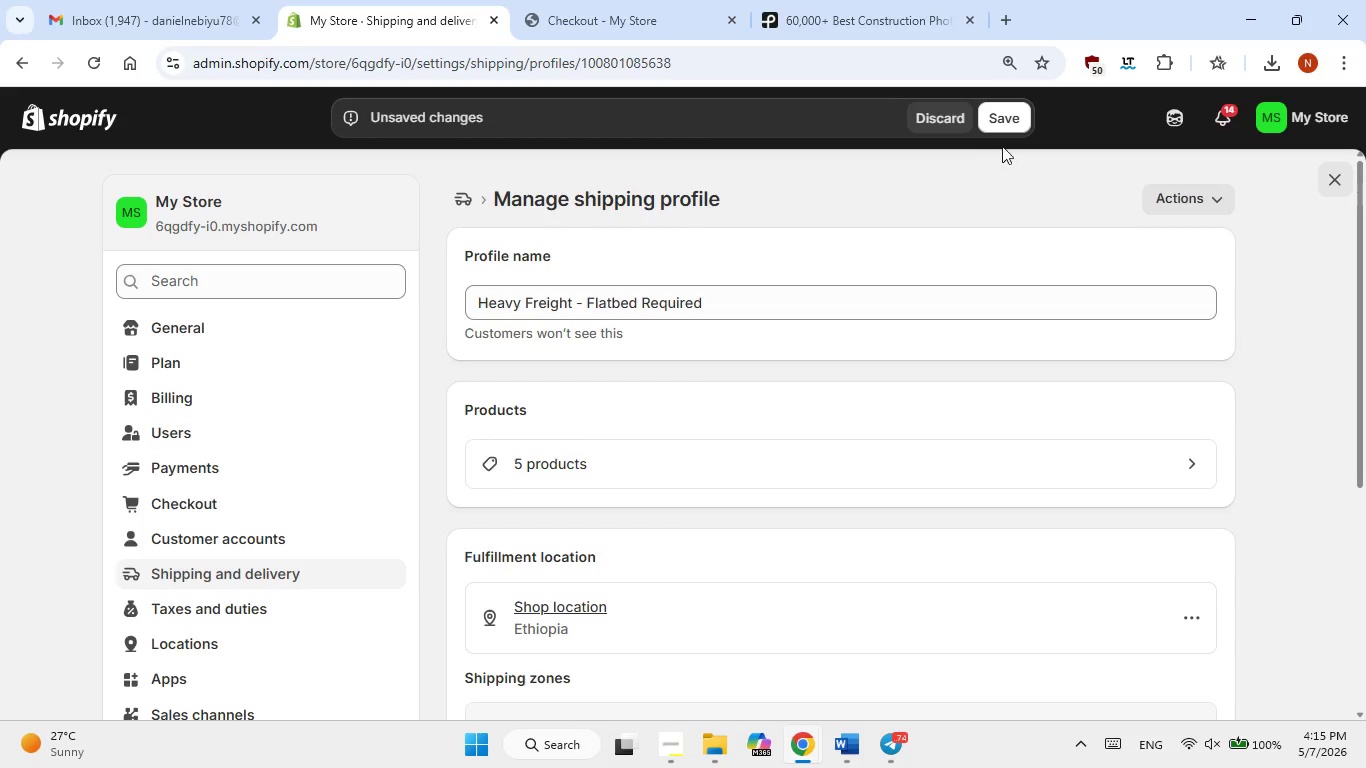 
left_click([1005, 116])
 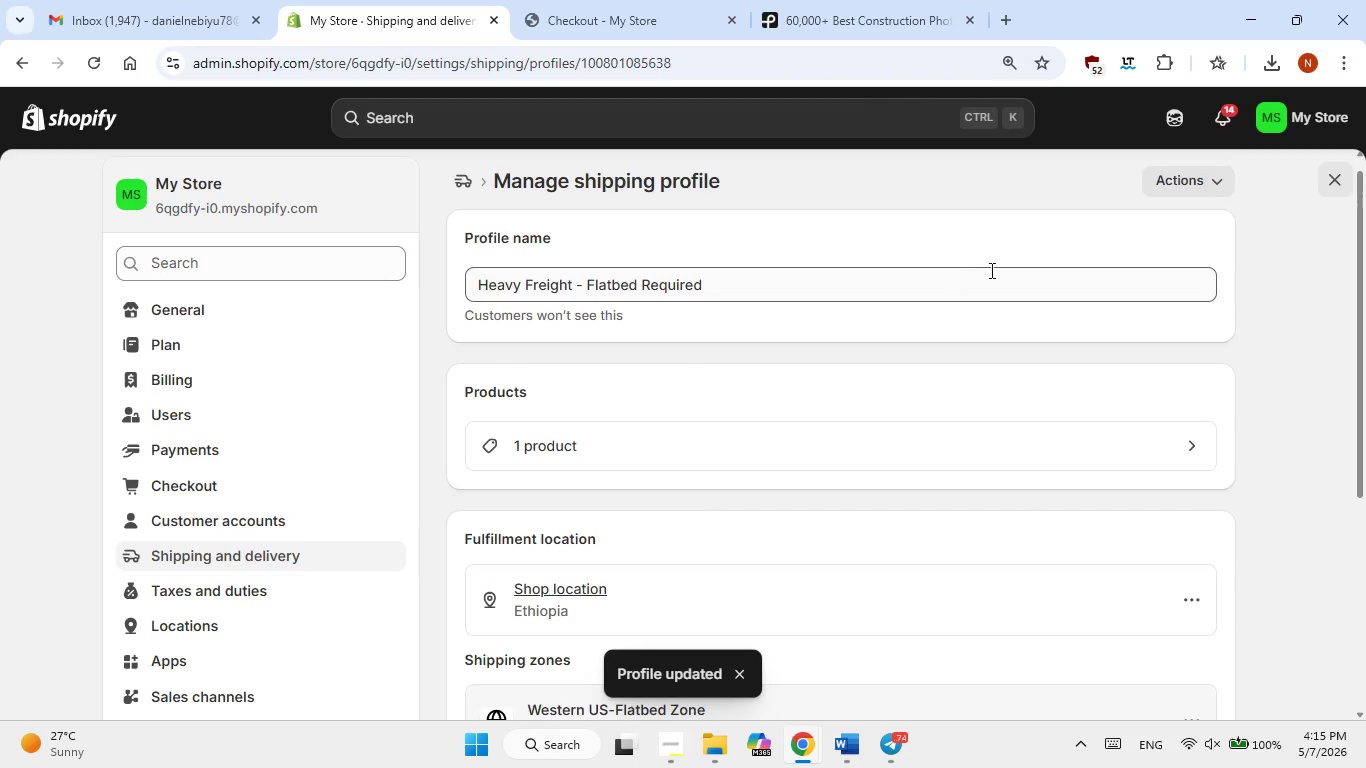 
wait(5.83)
 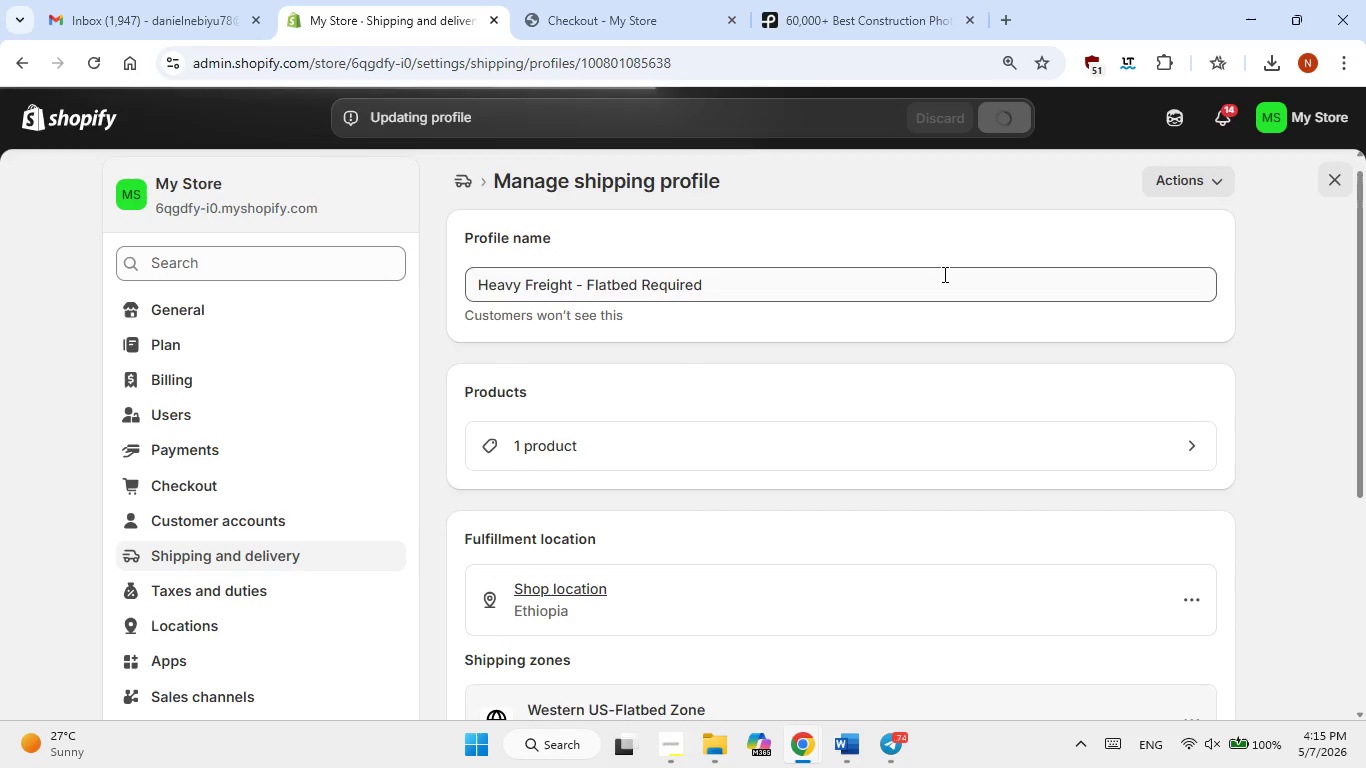 
left_click([567, 434])
 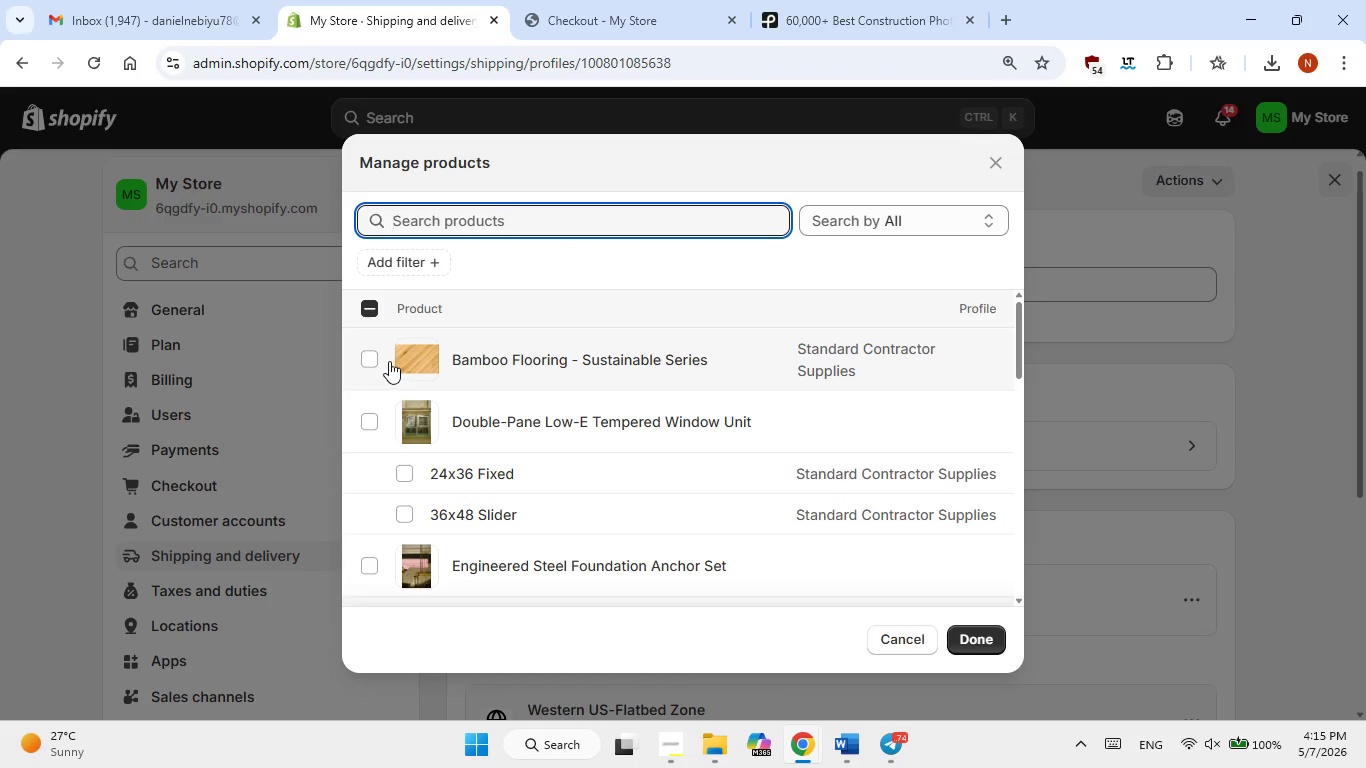 
left_click([368, 309])
 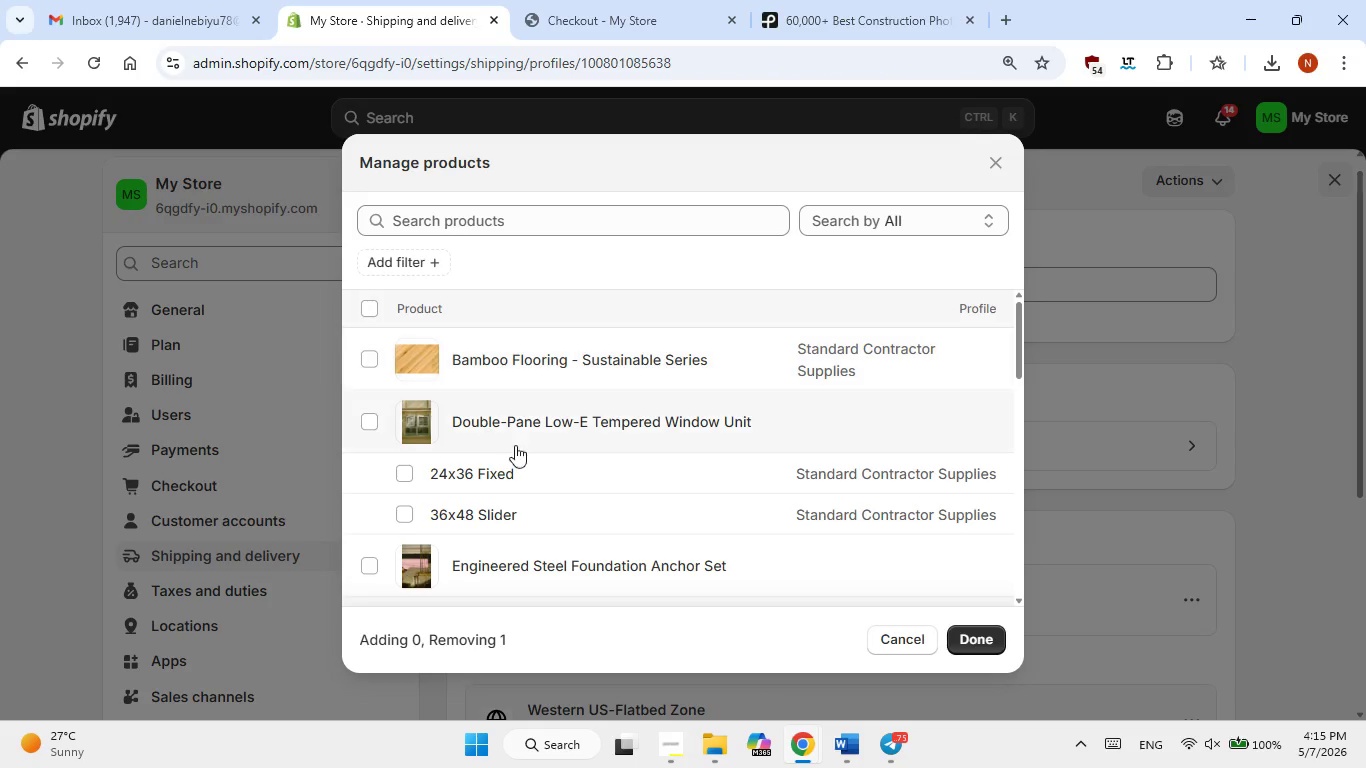 
scroll: coordinate [519, 449], scroll_direction: down, amount: 3.0
 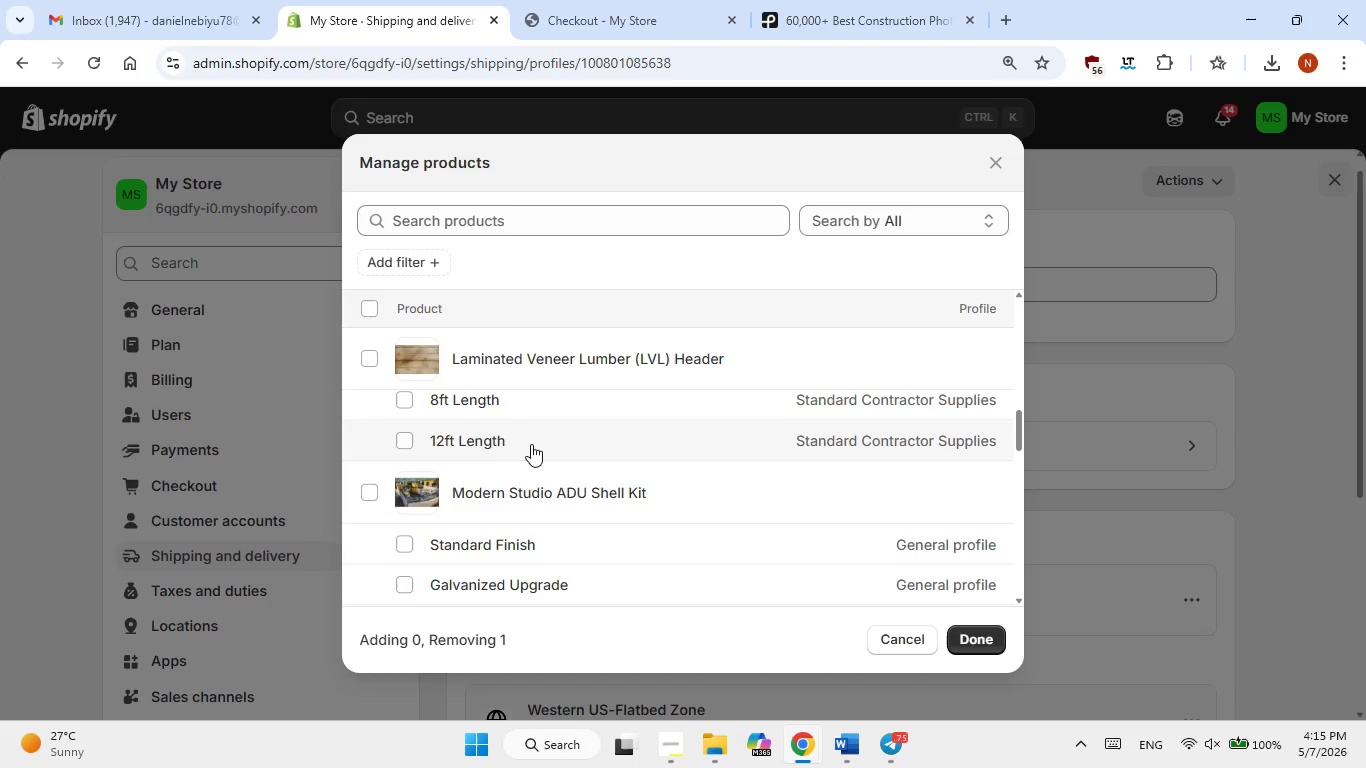 
wait(9.19)
 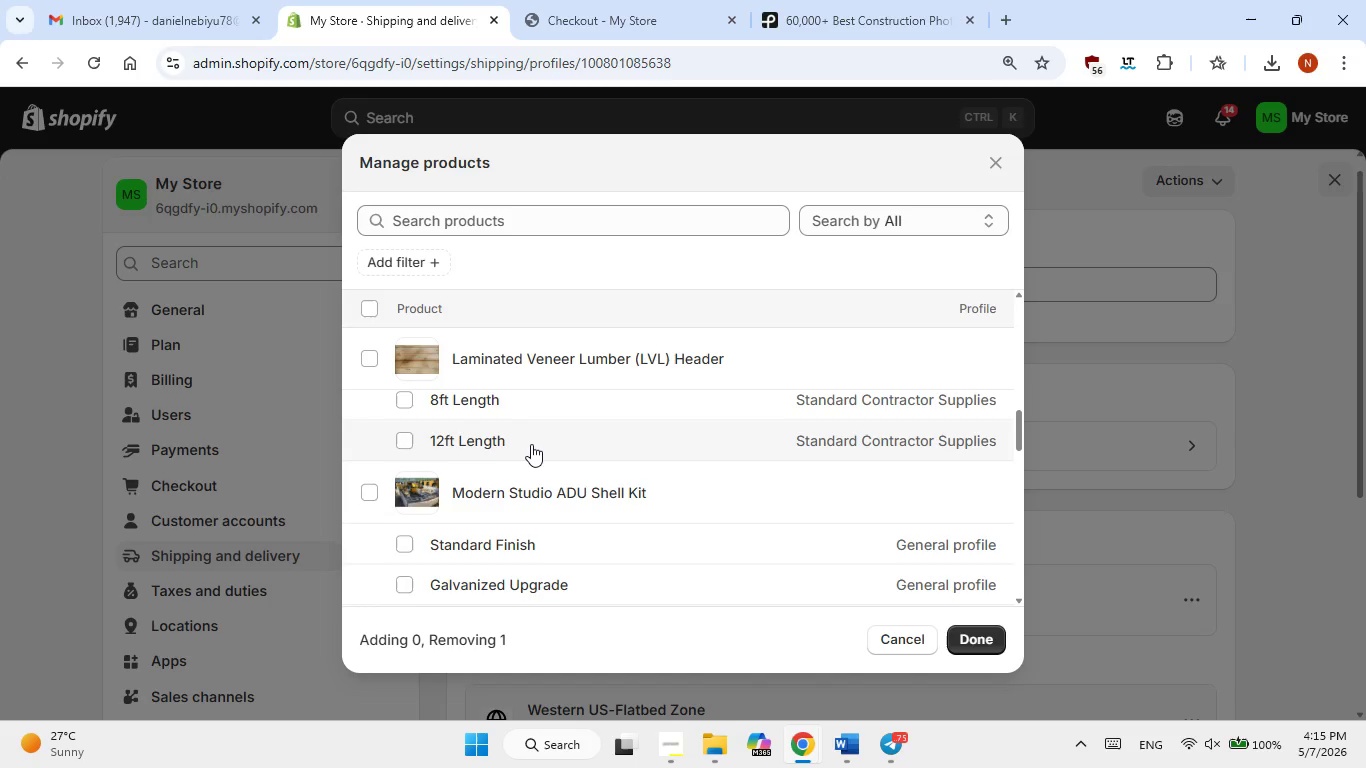 
left_click([446, 225])
 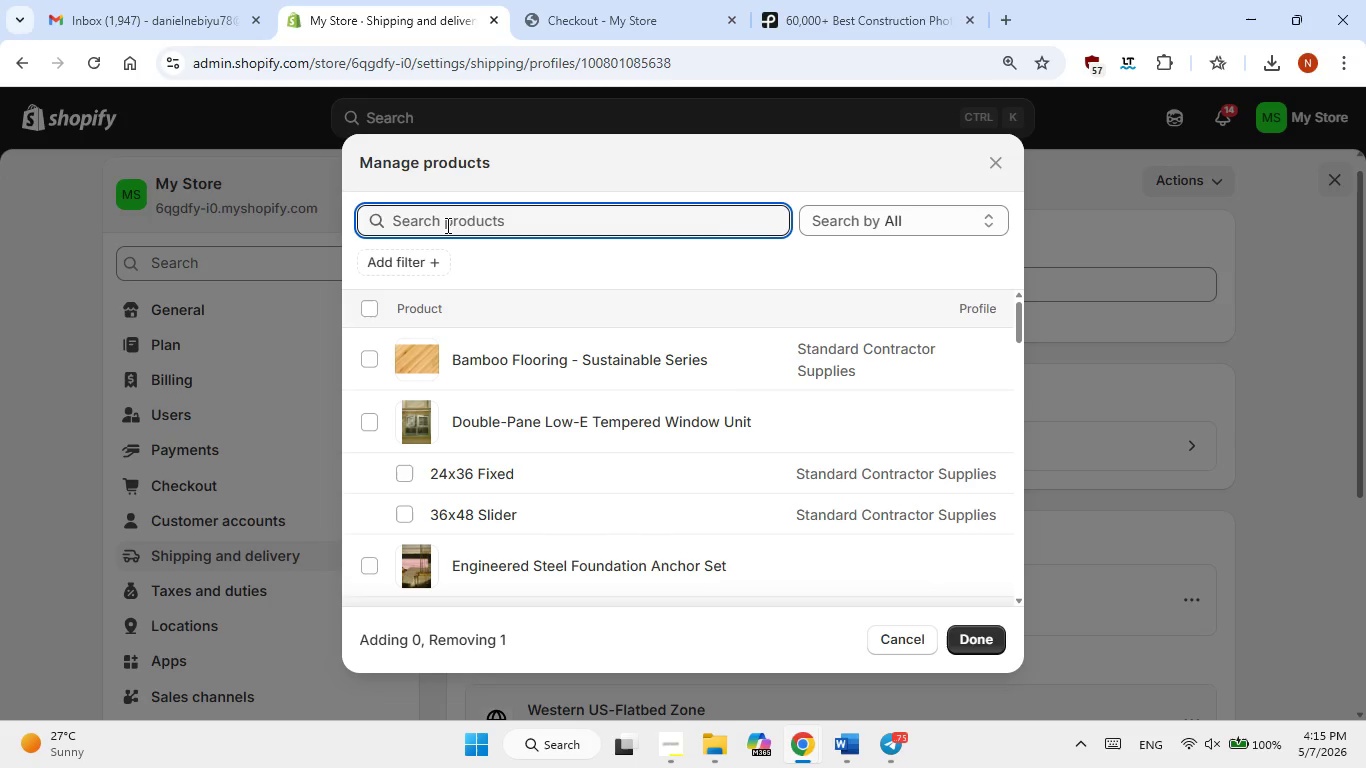 
type(gl)
 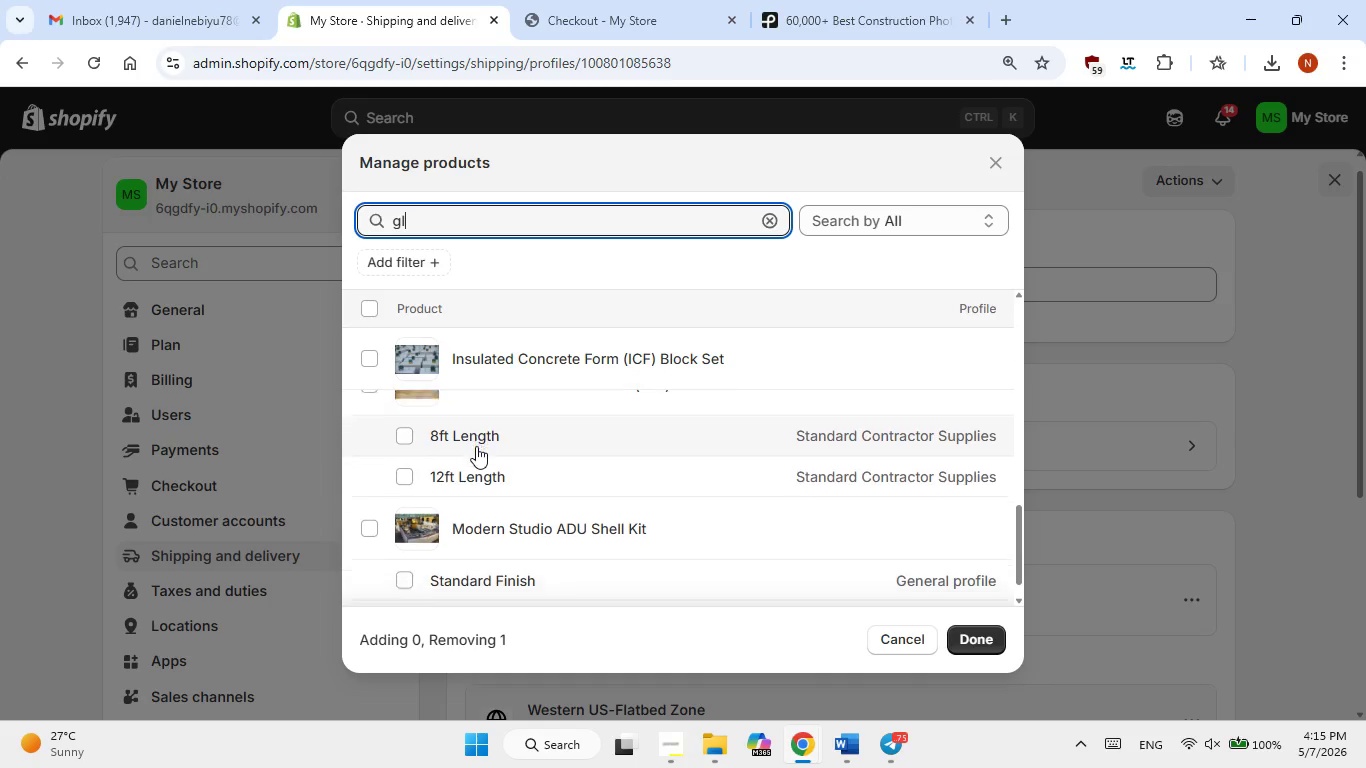 
wait(11.88)
 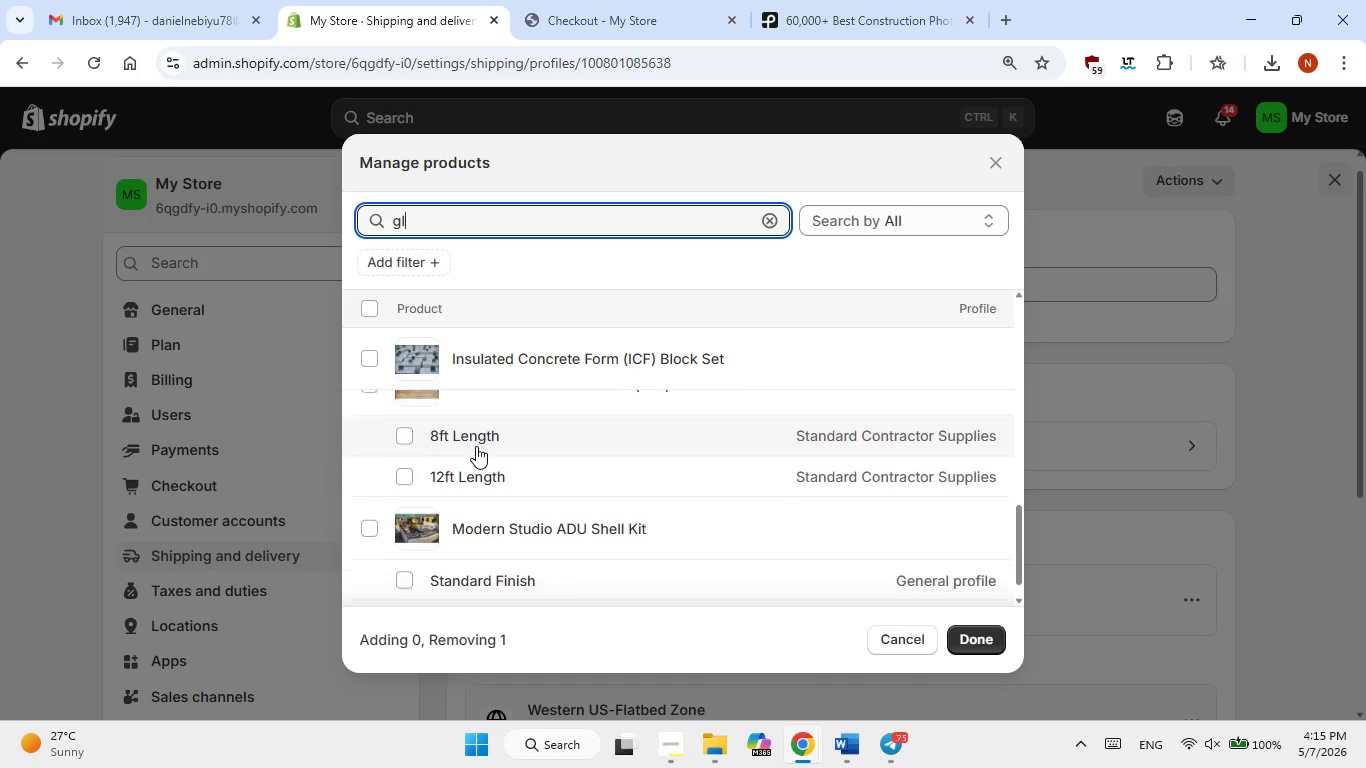 
mouse_move([535, 455])
 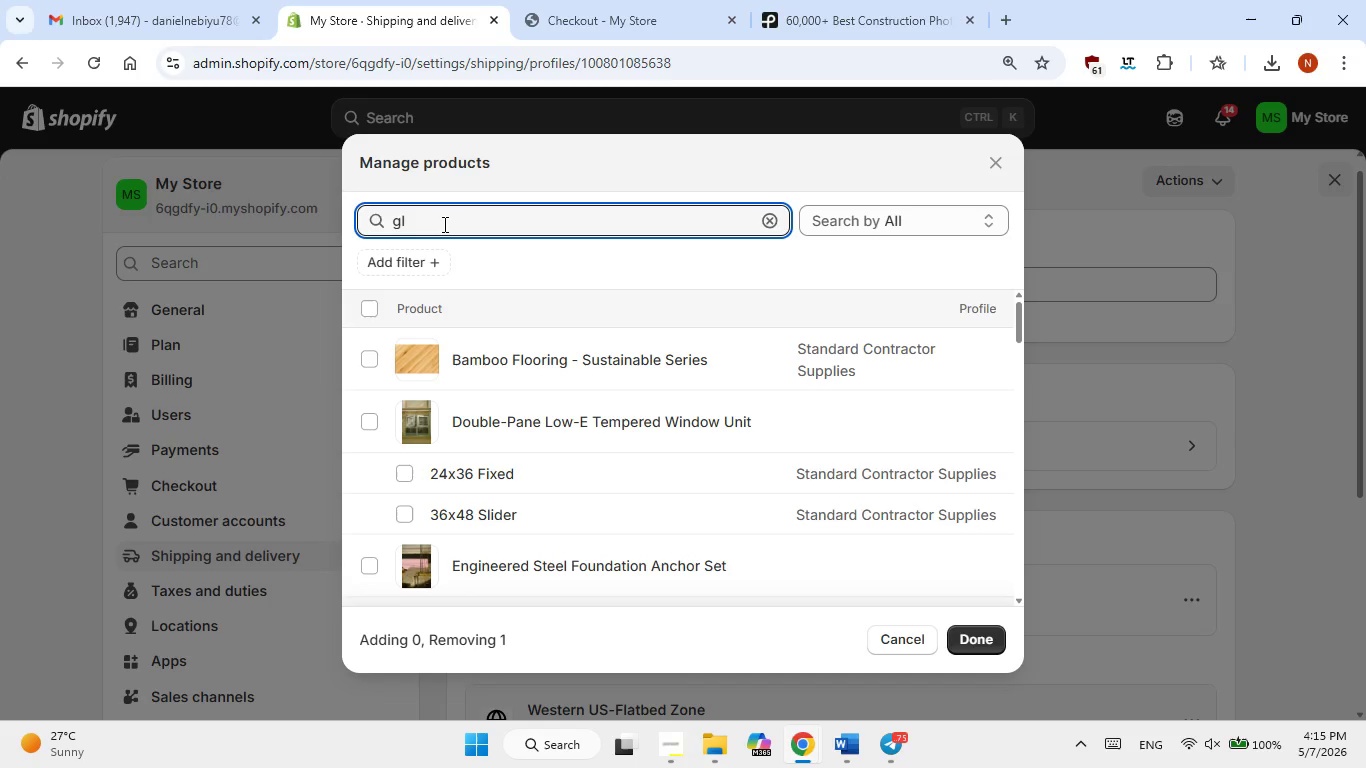 
key(U)
 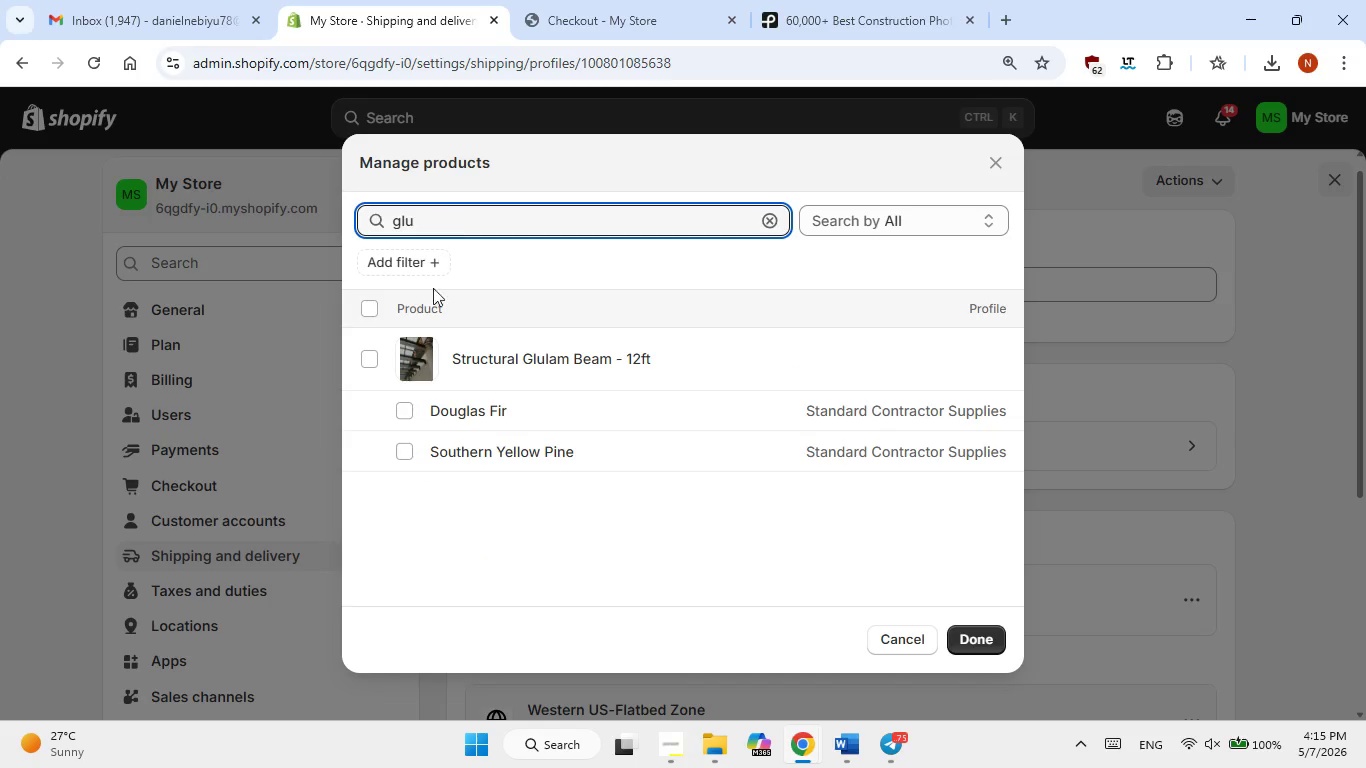 
left_click([375, 359])
 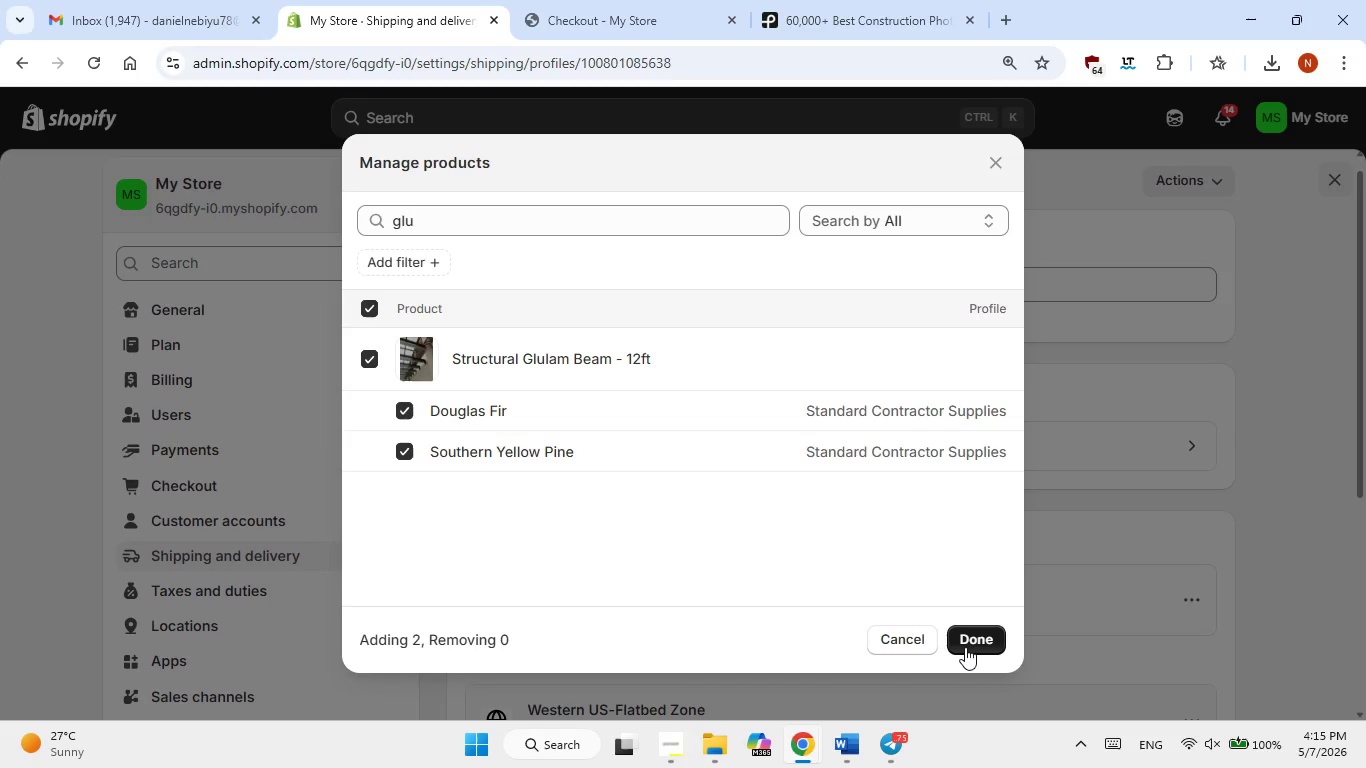 
left_click([965, 647])
 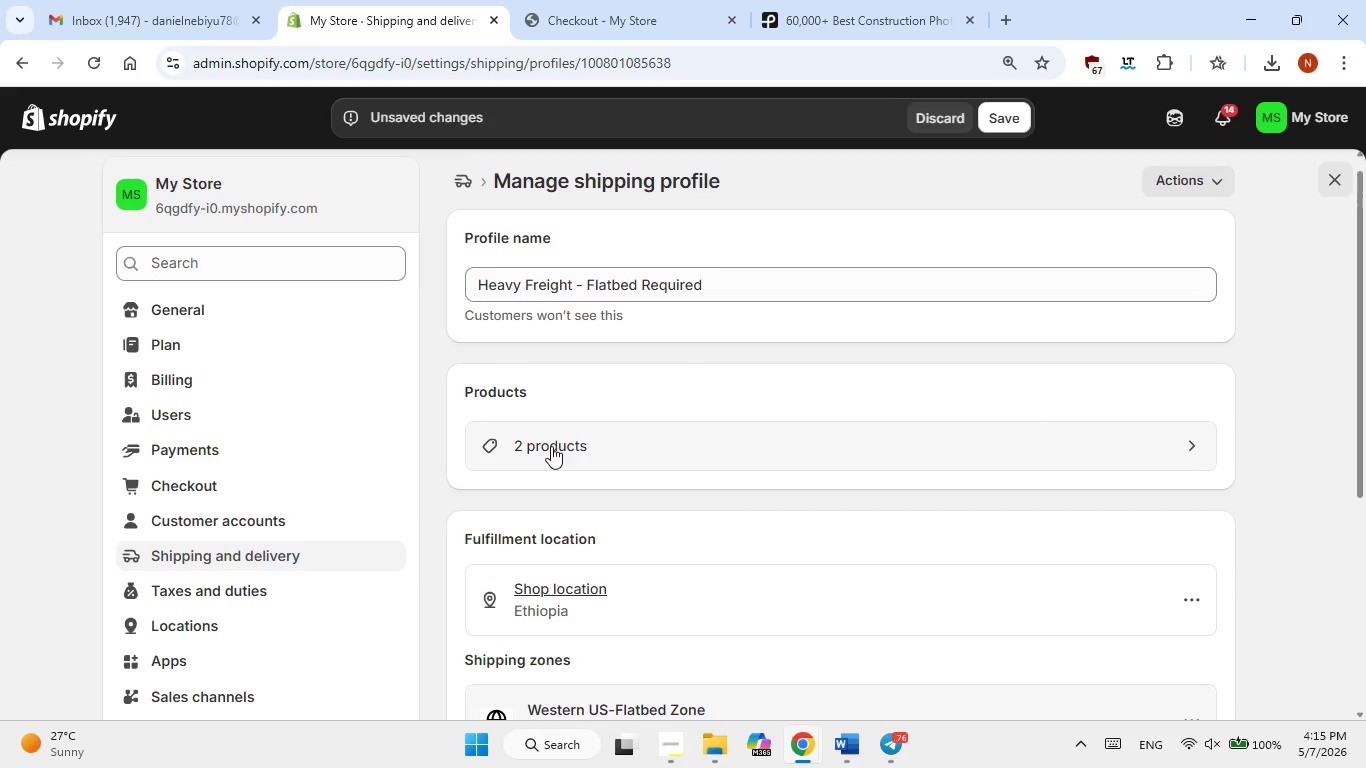 
left_click([551, 446])
 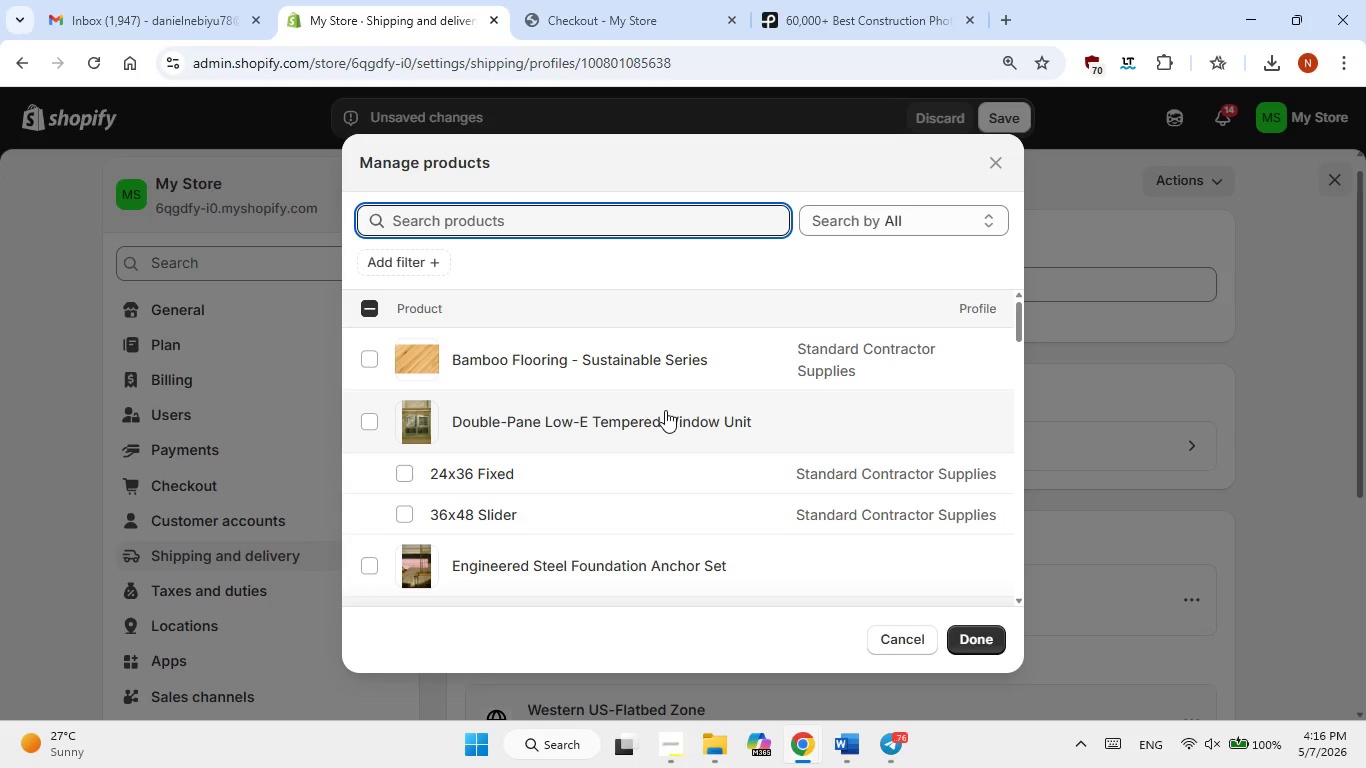 
wait(19.48)
 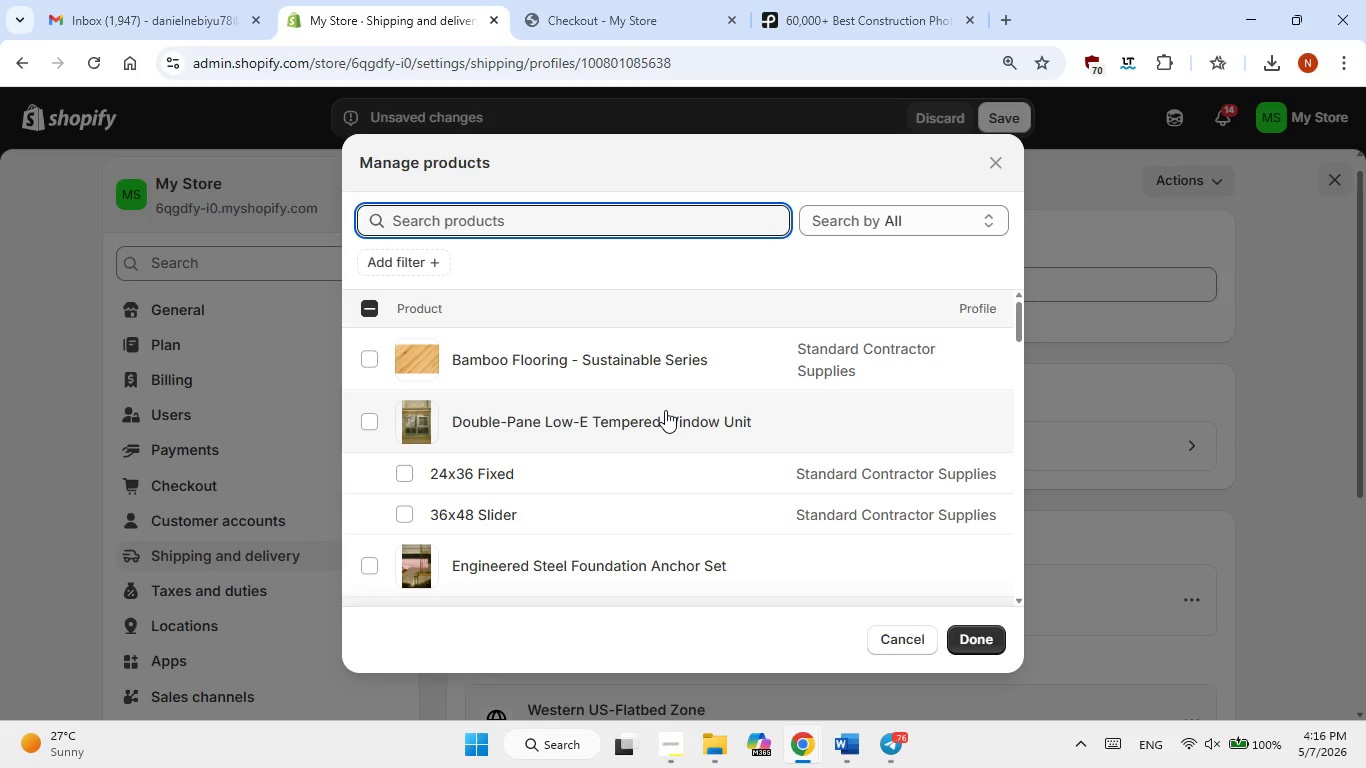 
left_click([1295, 343])
 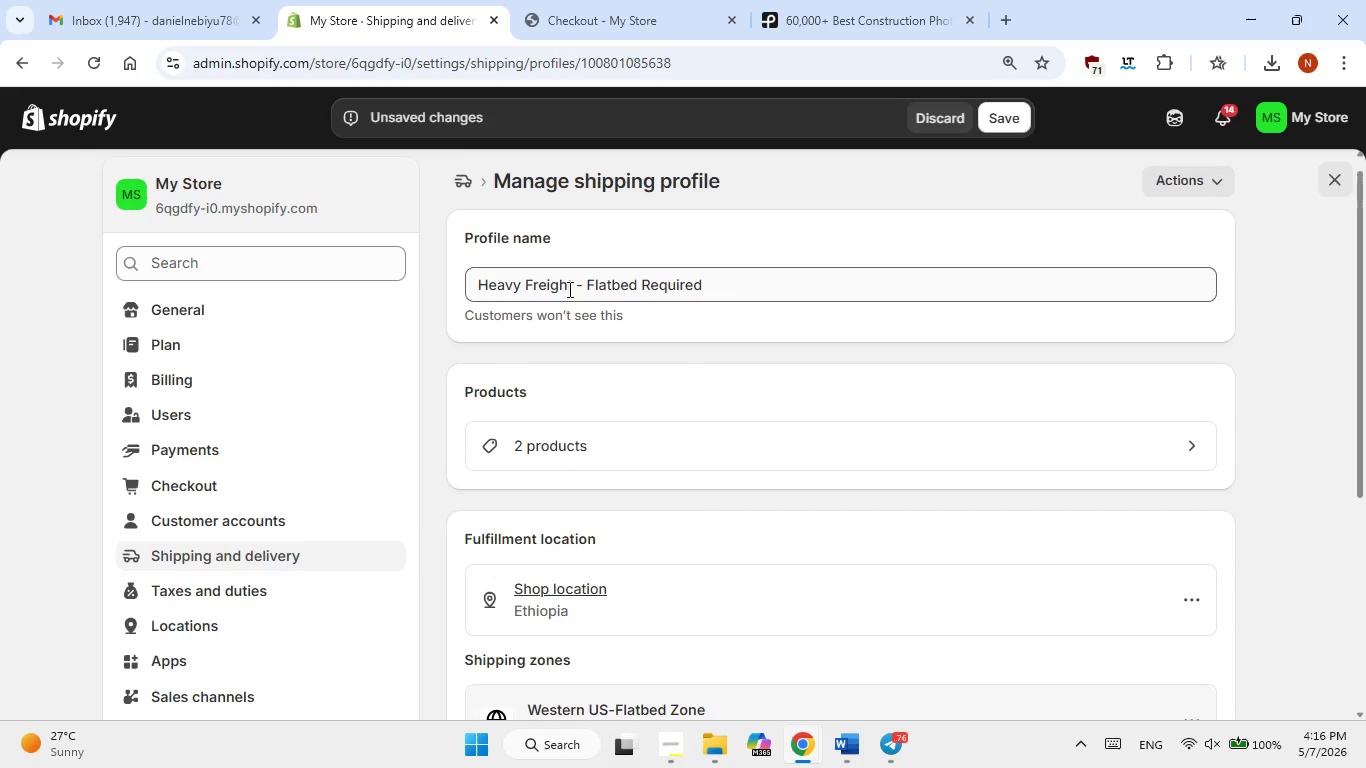 
left_click([732, 286])
 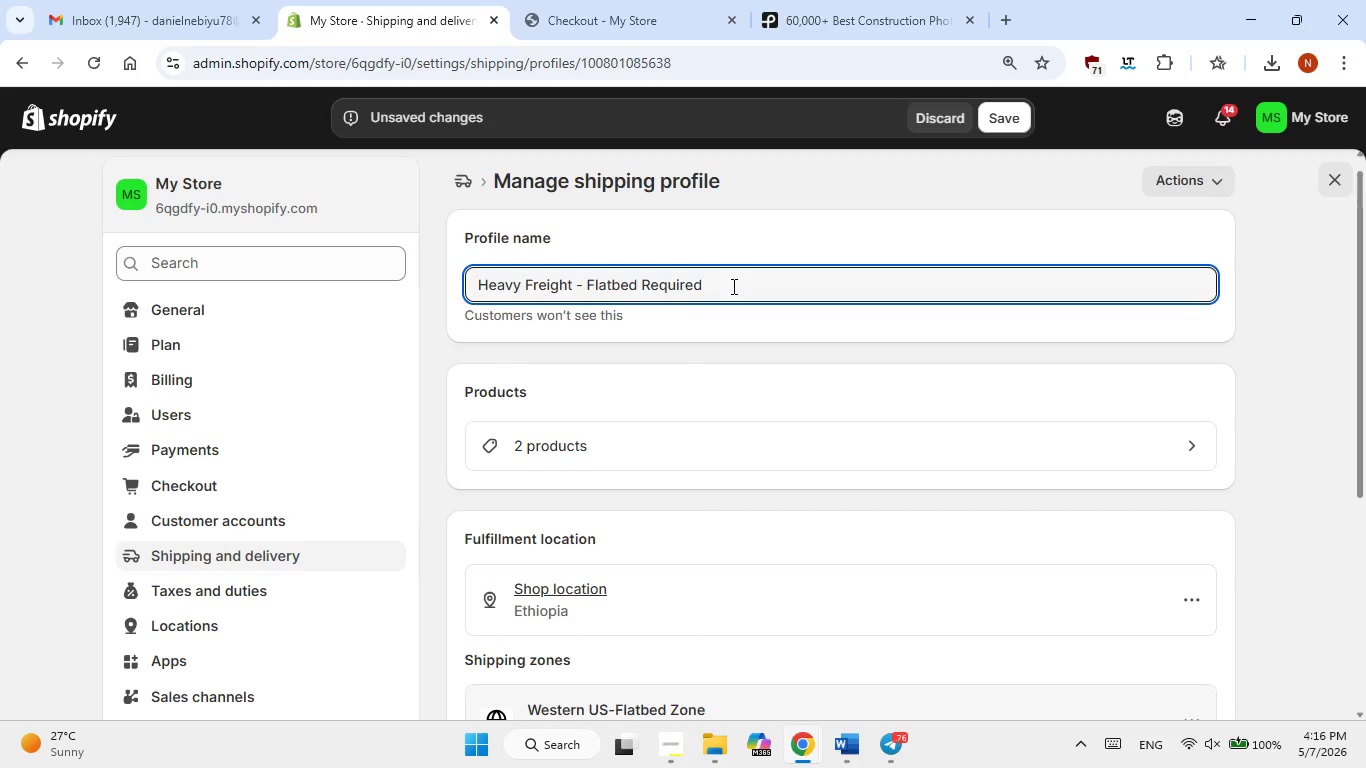 
left_click([732, 286])
 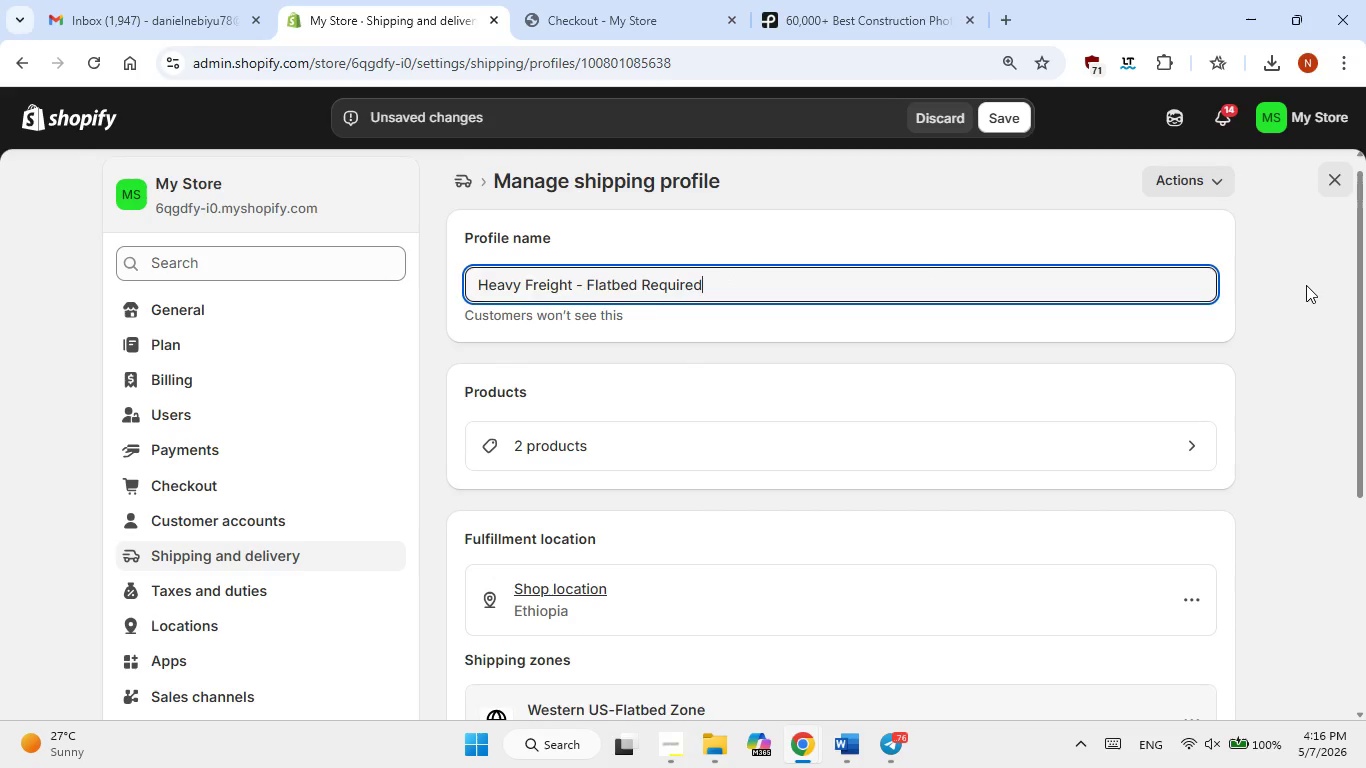 
left_click([1308, 285])
 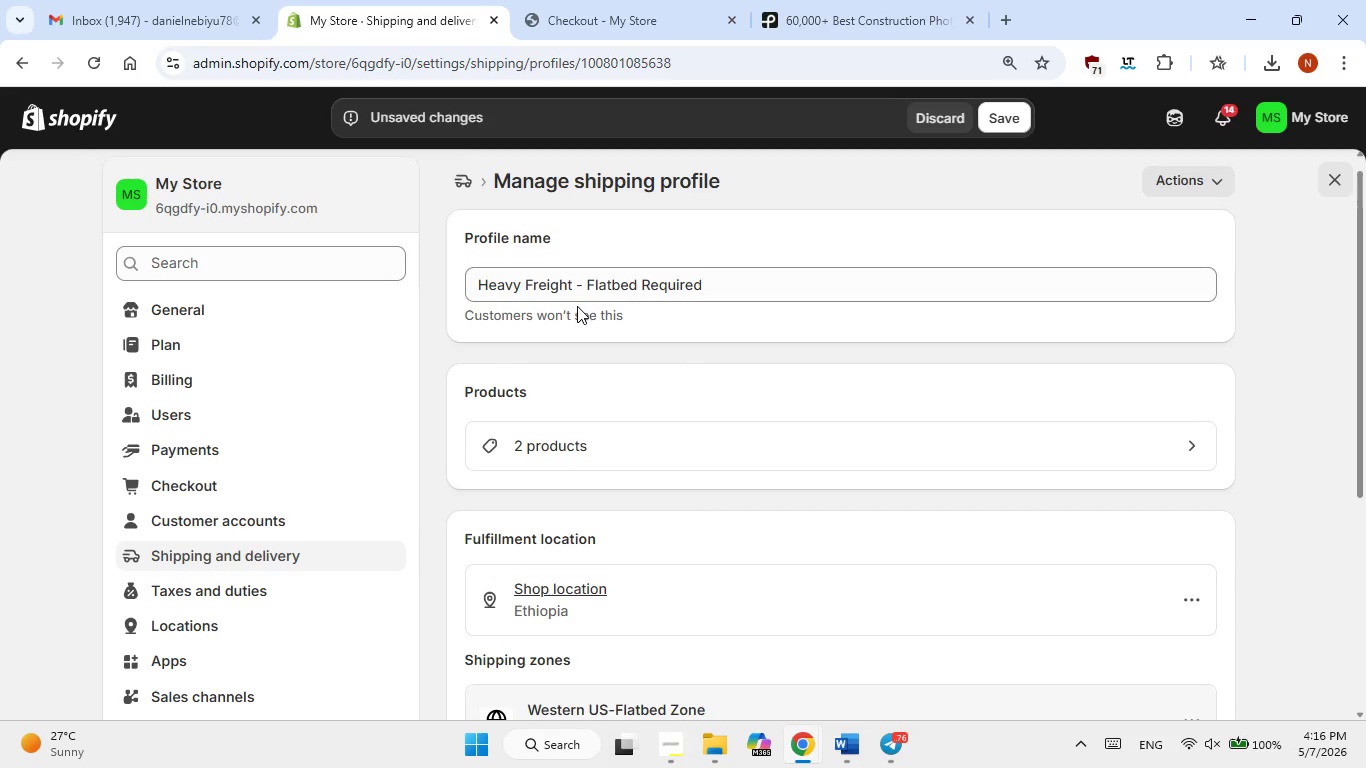 
wait(8.86)
 